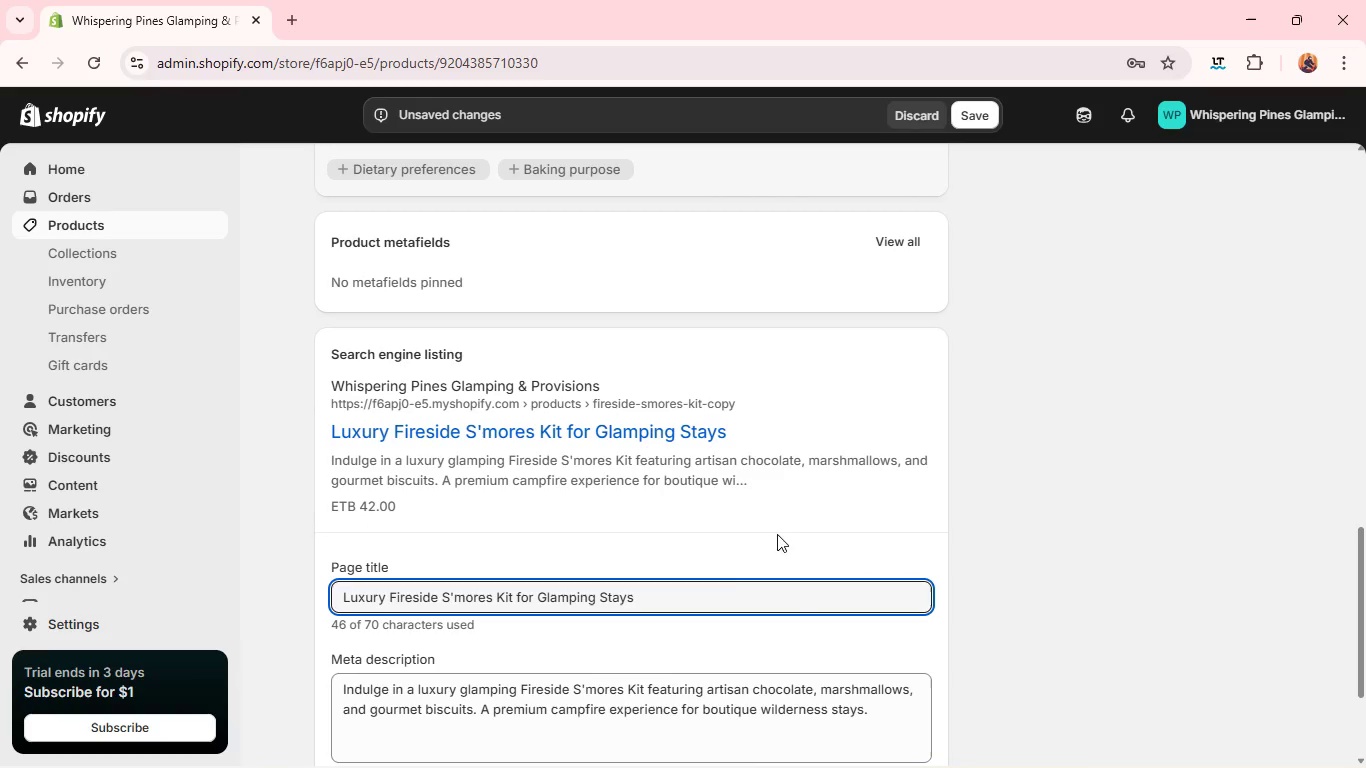 
double_click([742, 596])
 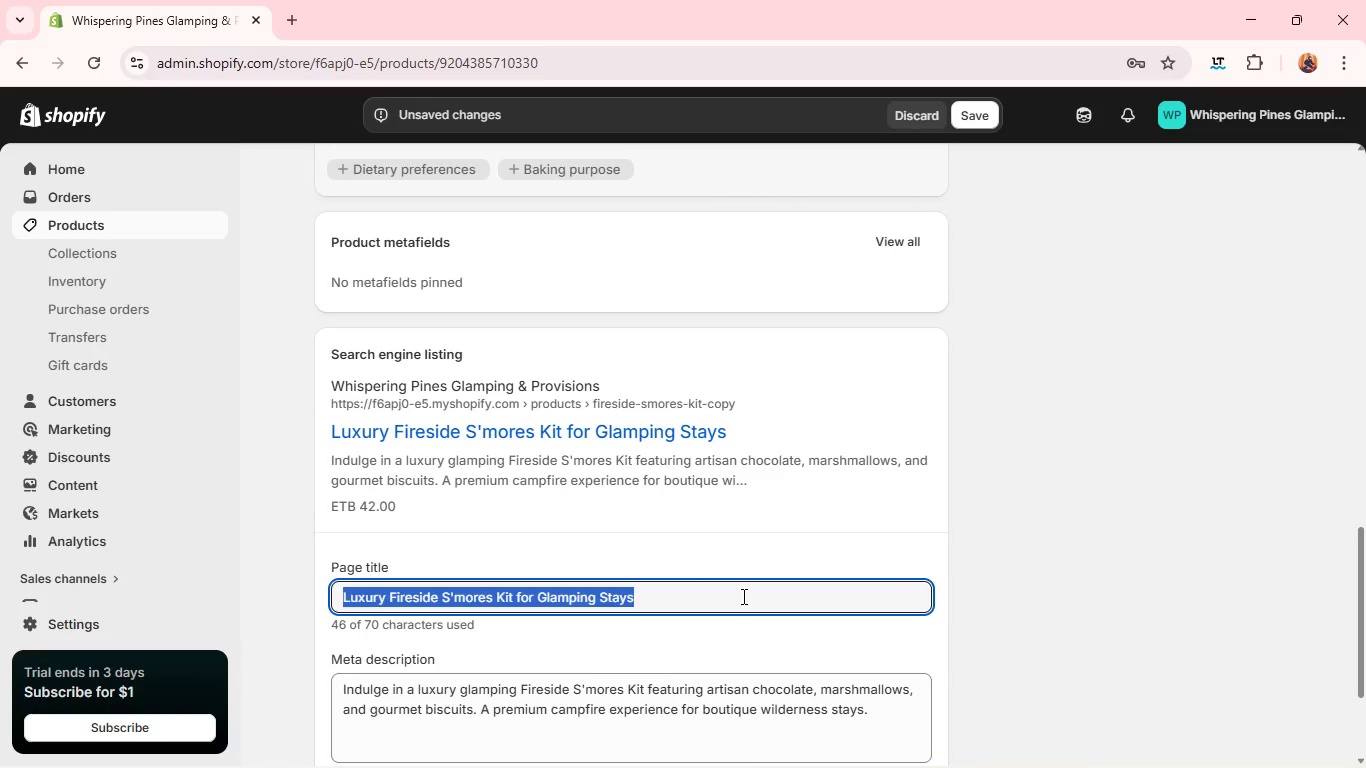 
triple_click([742, 596])
 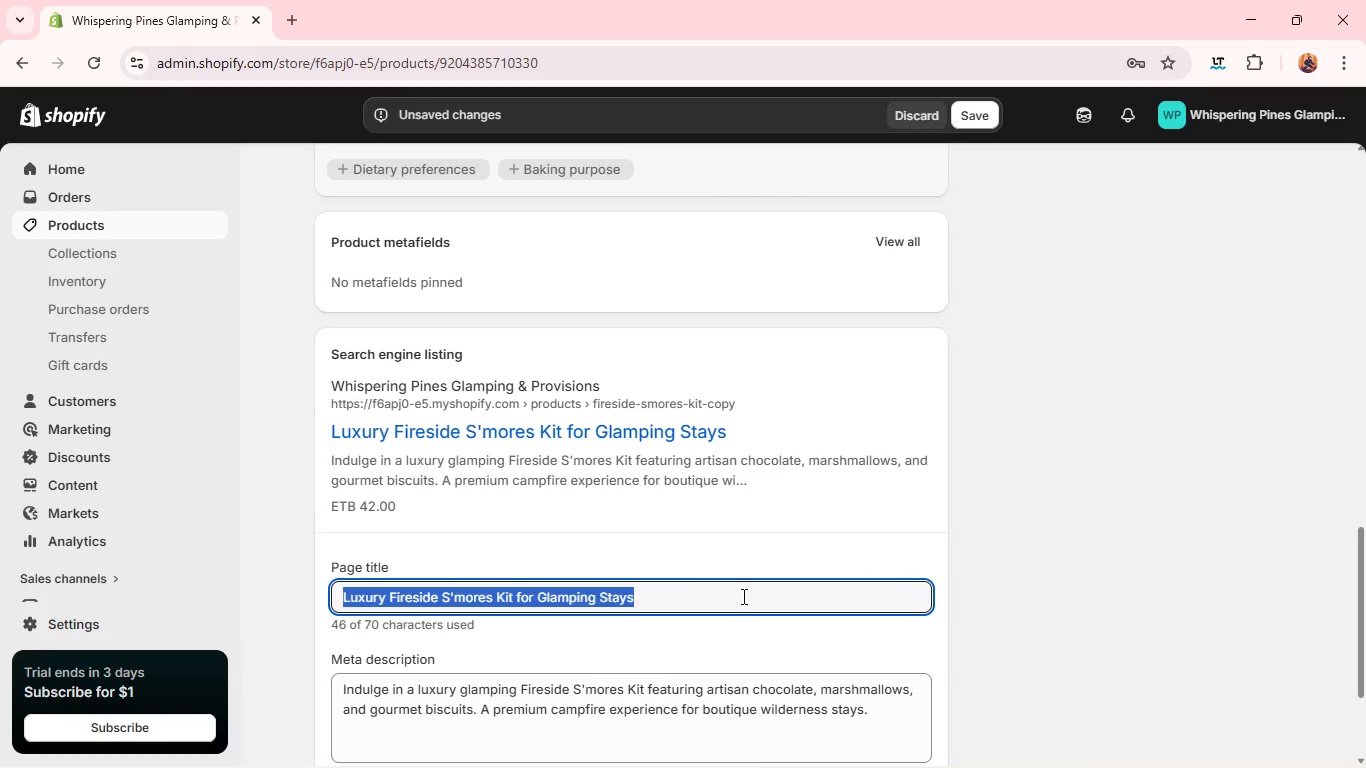 
triple_click([742, 596])
 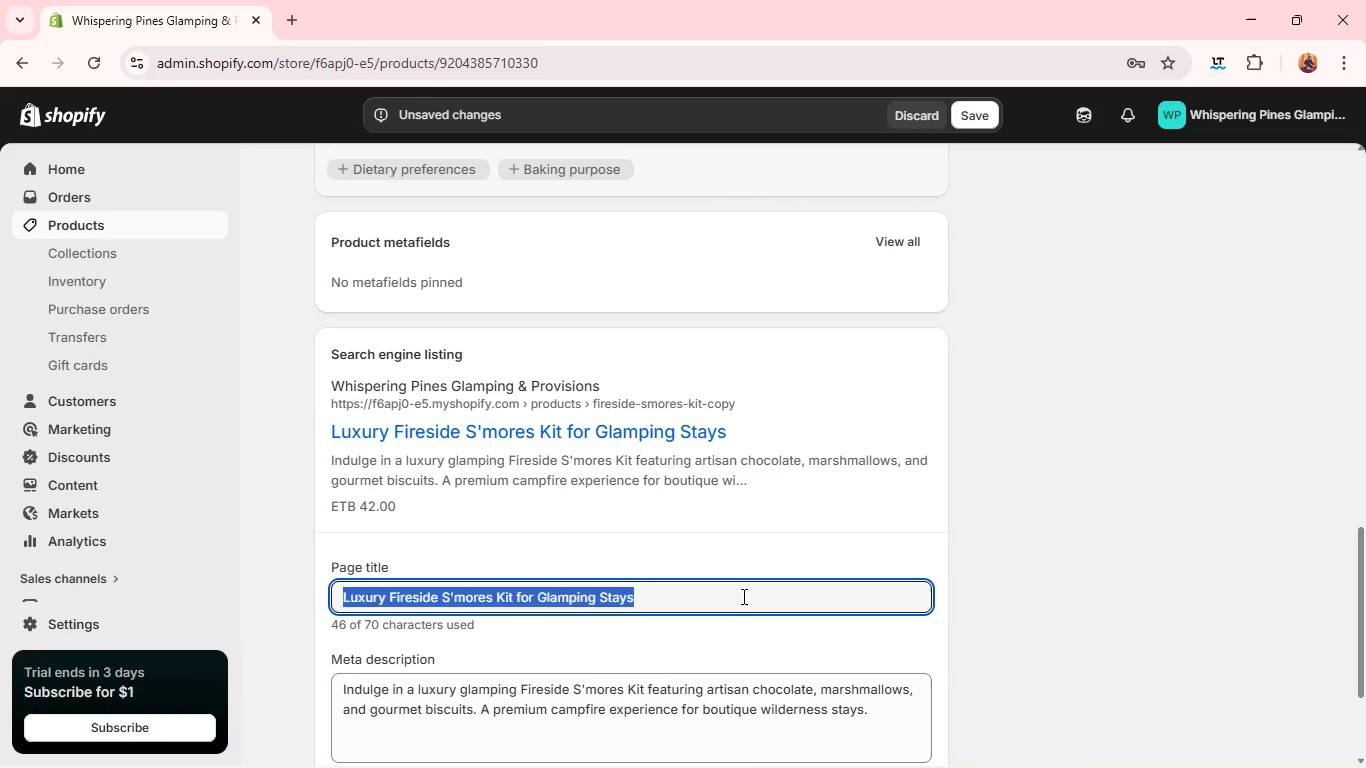 
key(Backspace)
 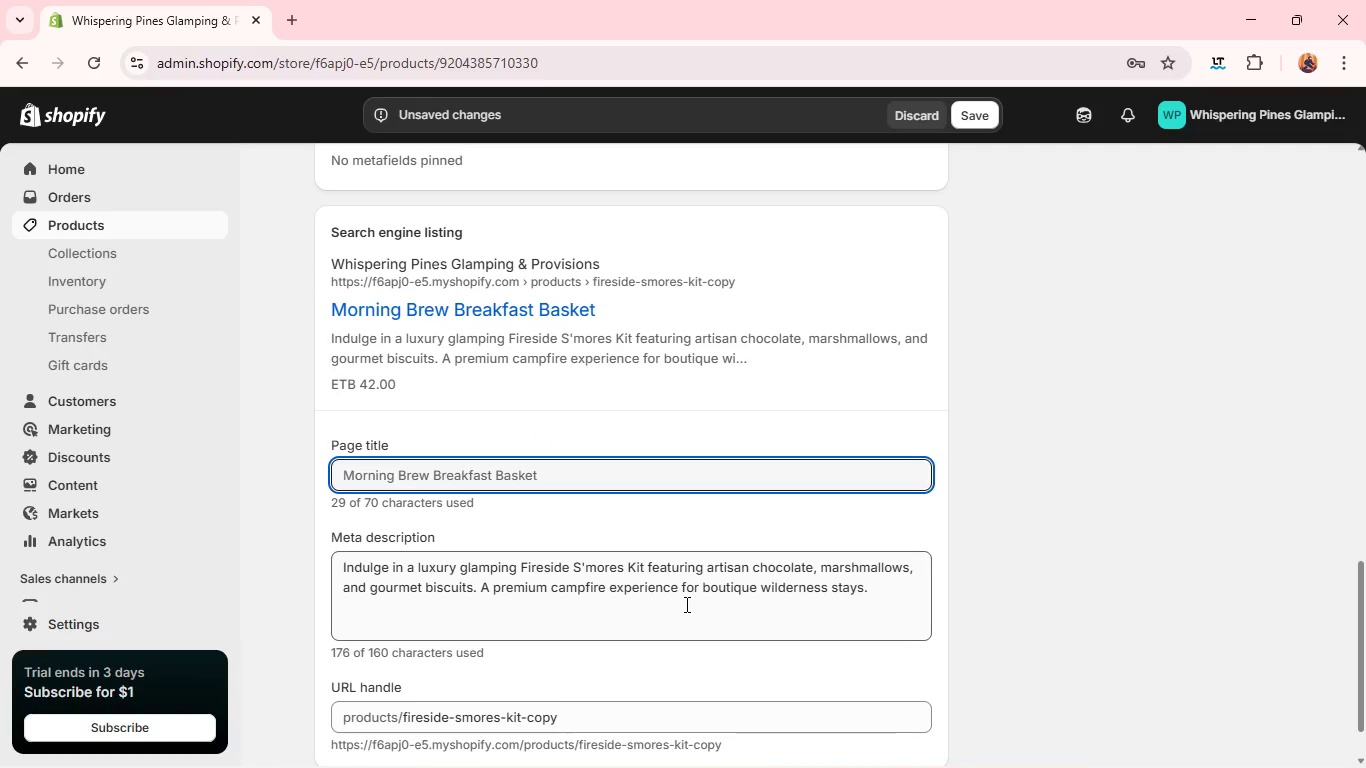 
type(Bout)
 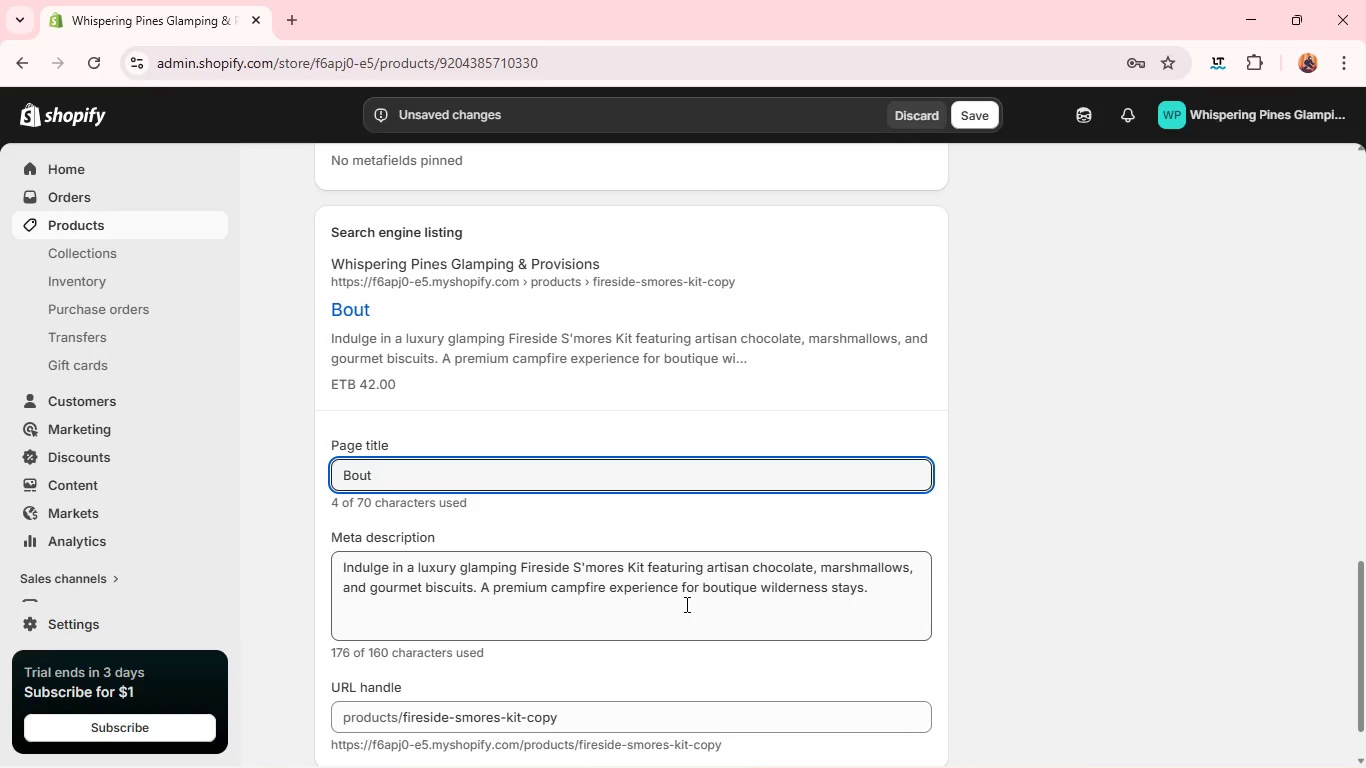 
wait(11.75)
 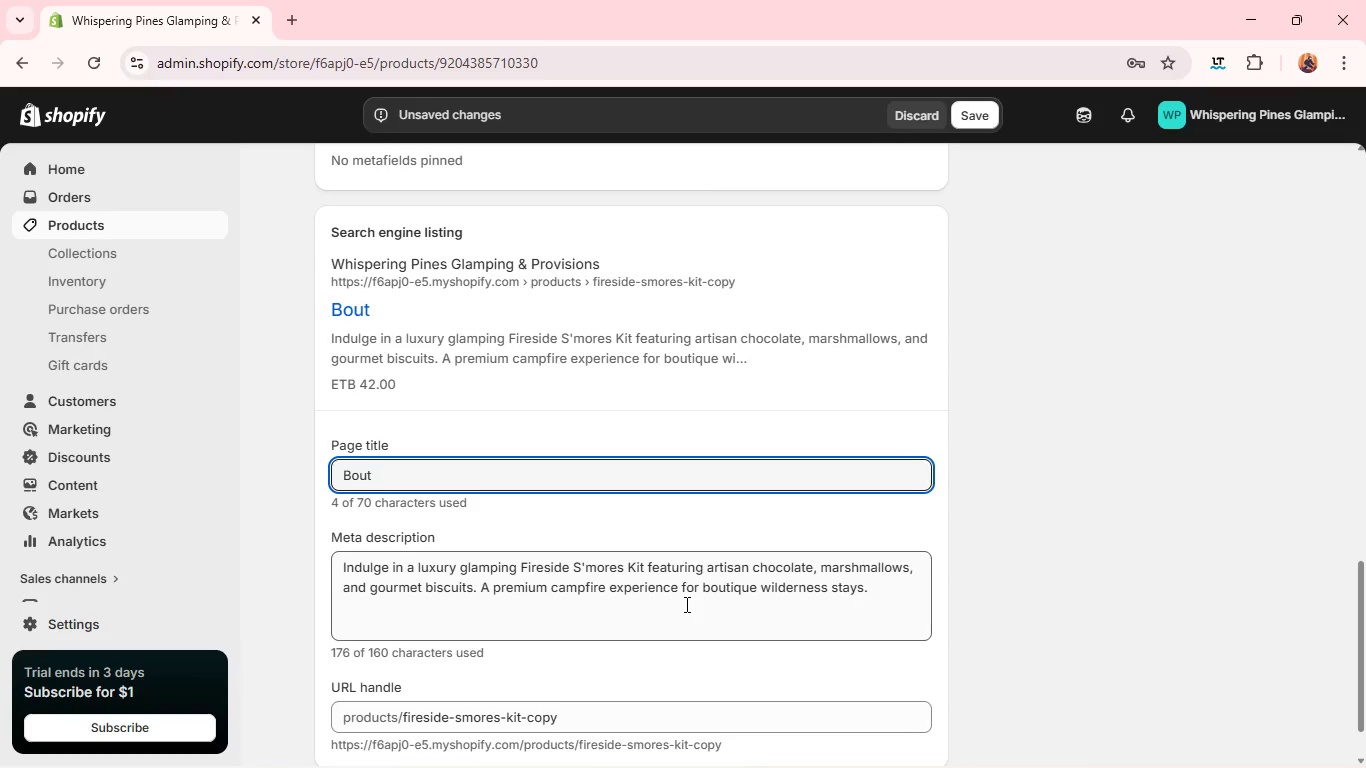 
type(ique Glamping Breakfast)
 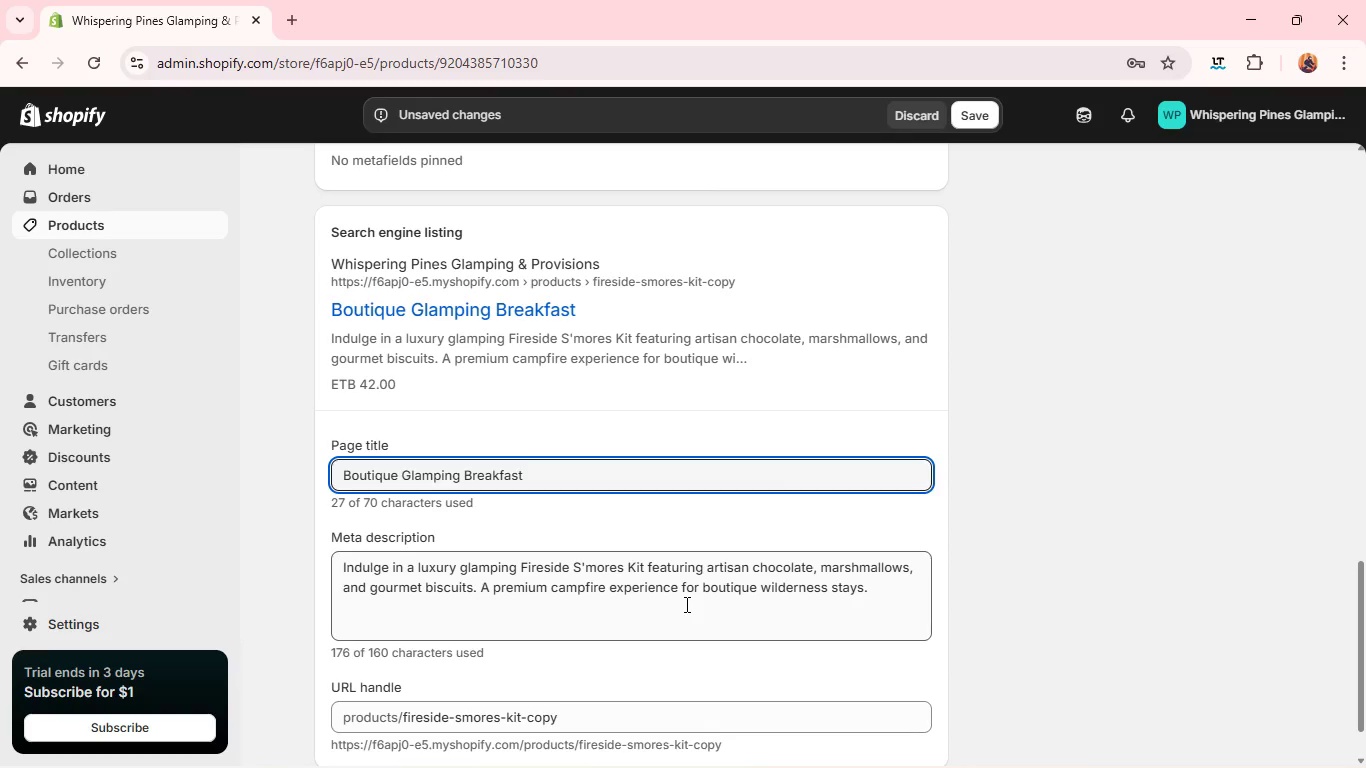 
wait(7.62)
 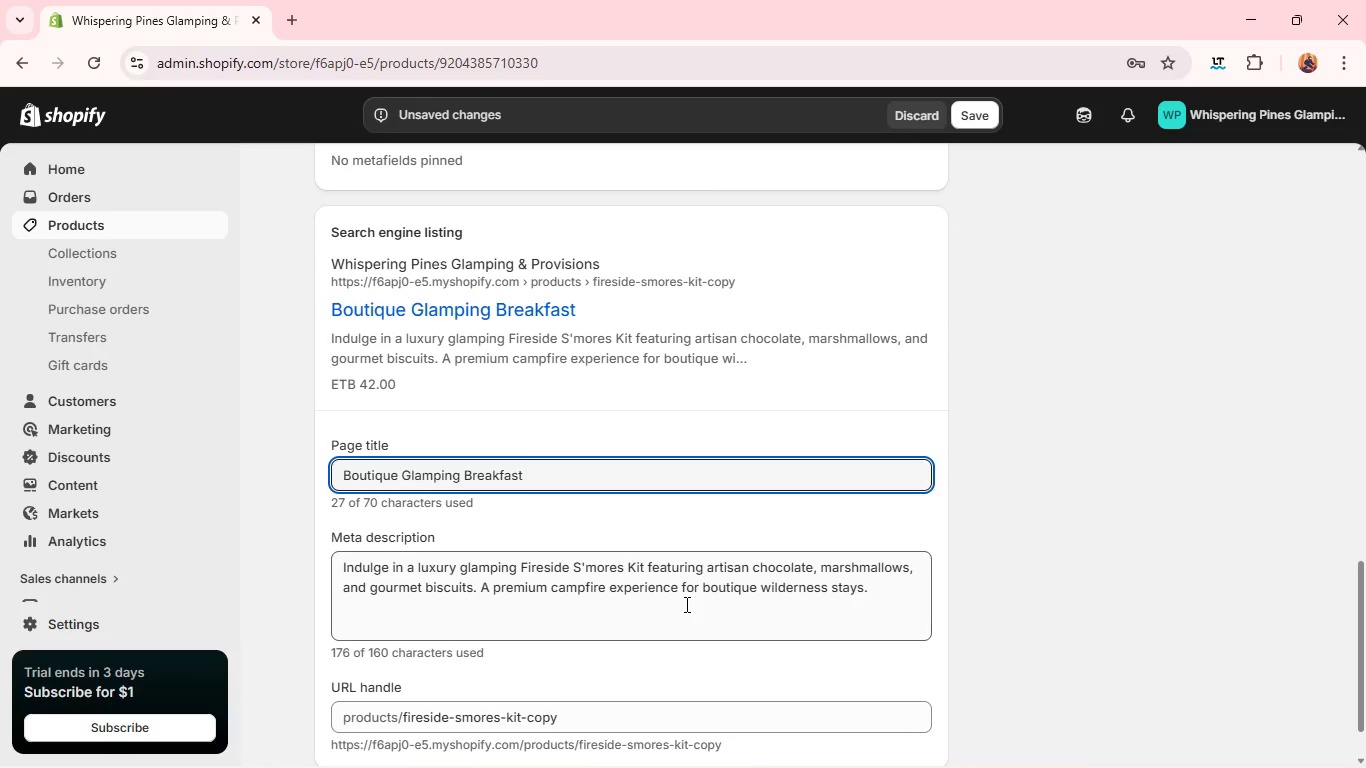 
type( Basket with S)
key(Backspace)
 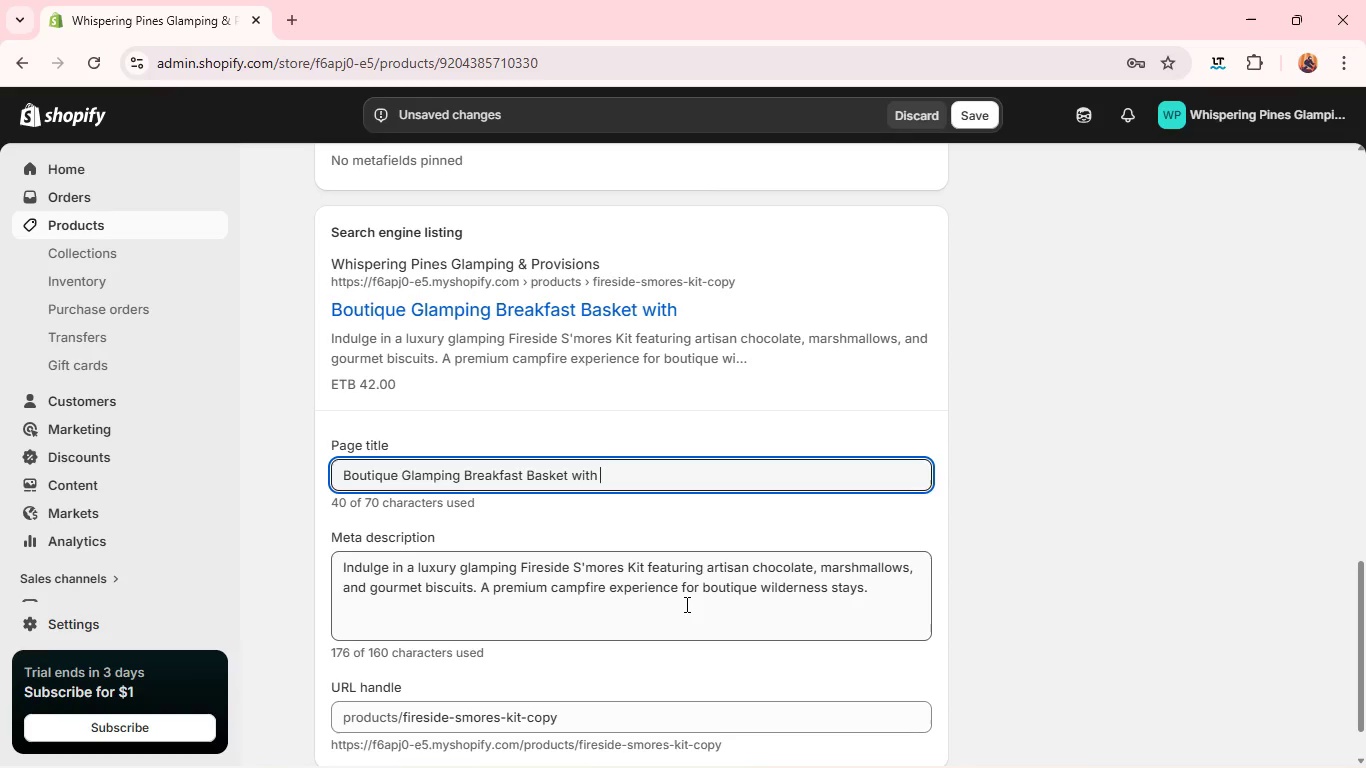 
wait(9.66)
 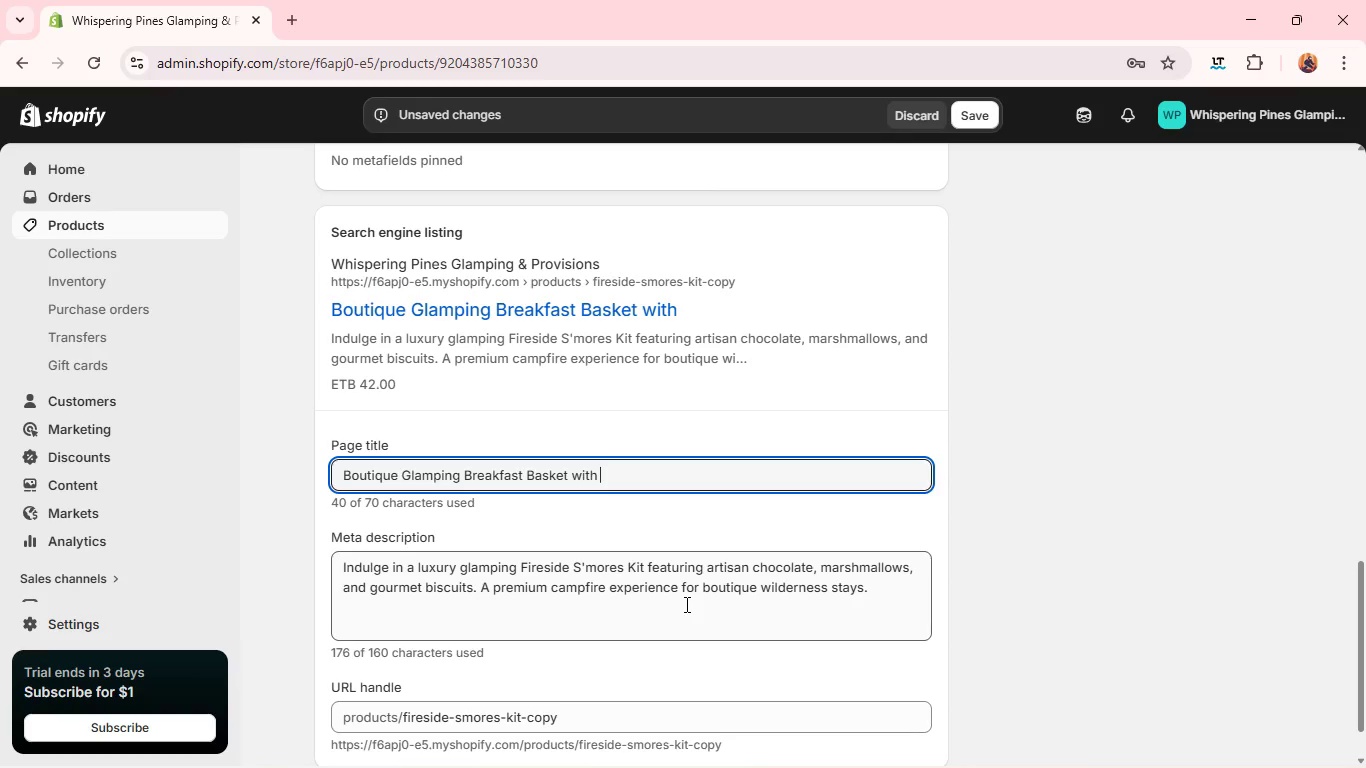 
type(Ba)
 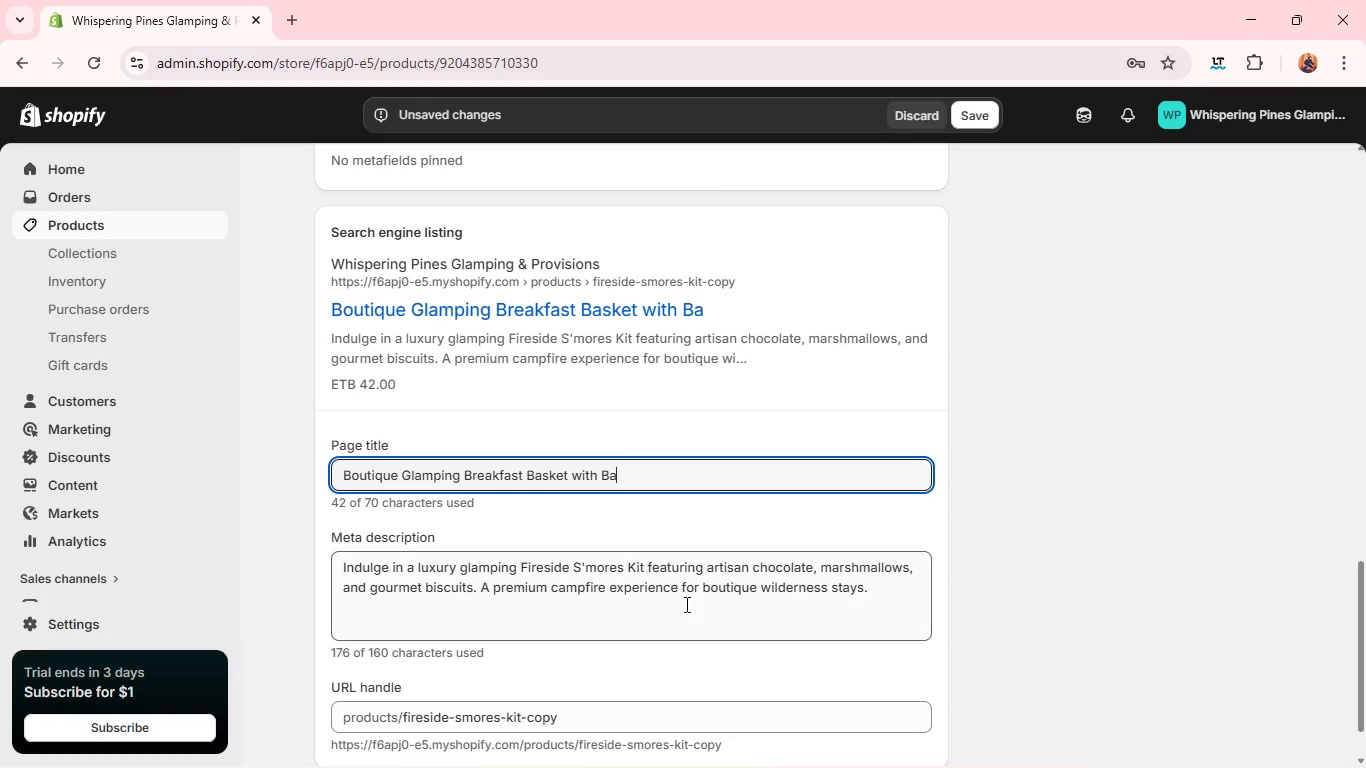 
wait(6.98)
 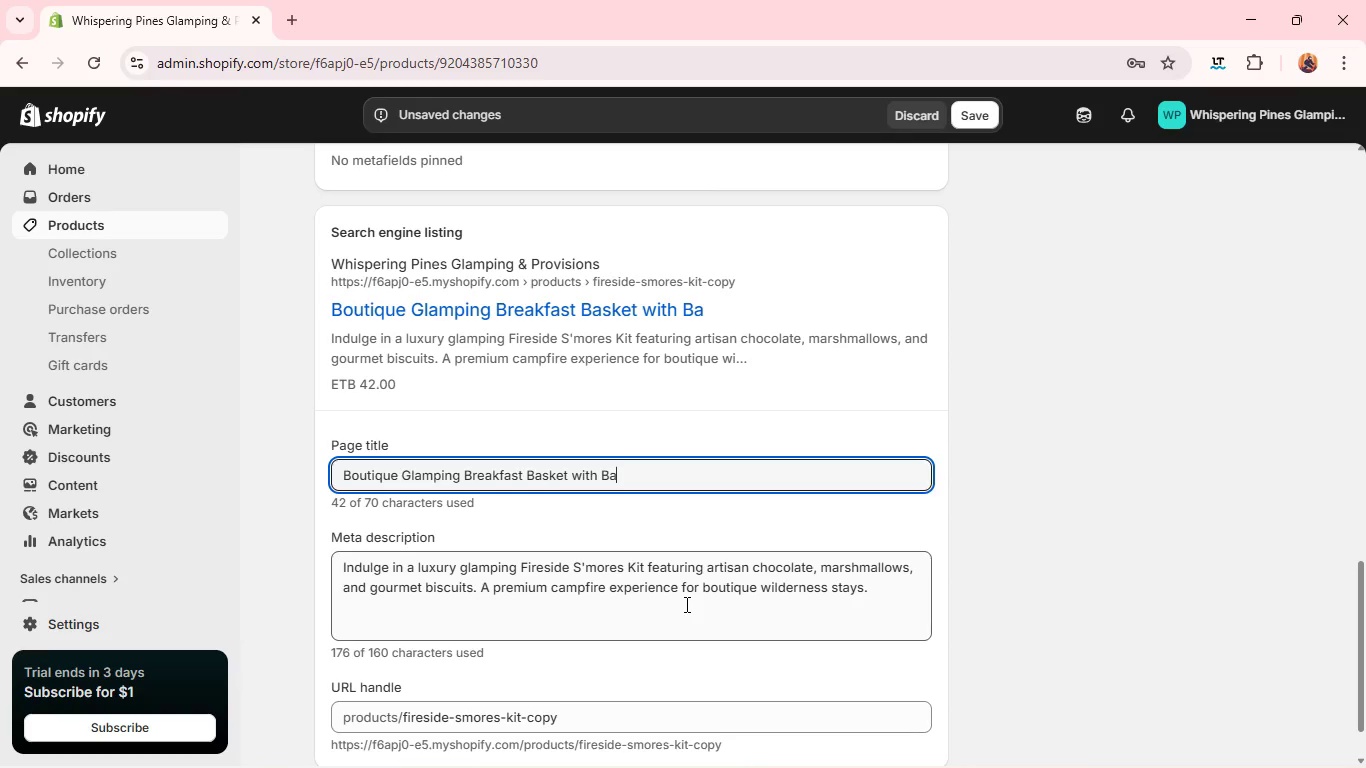 
key(Backspace)
key(Backspace)
type(Artisan Coffee)
 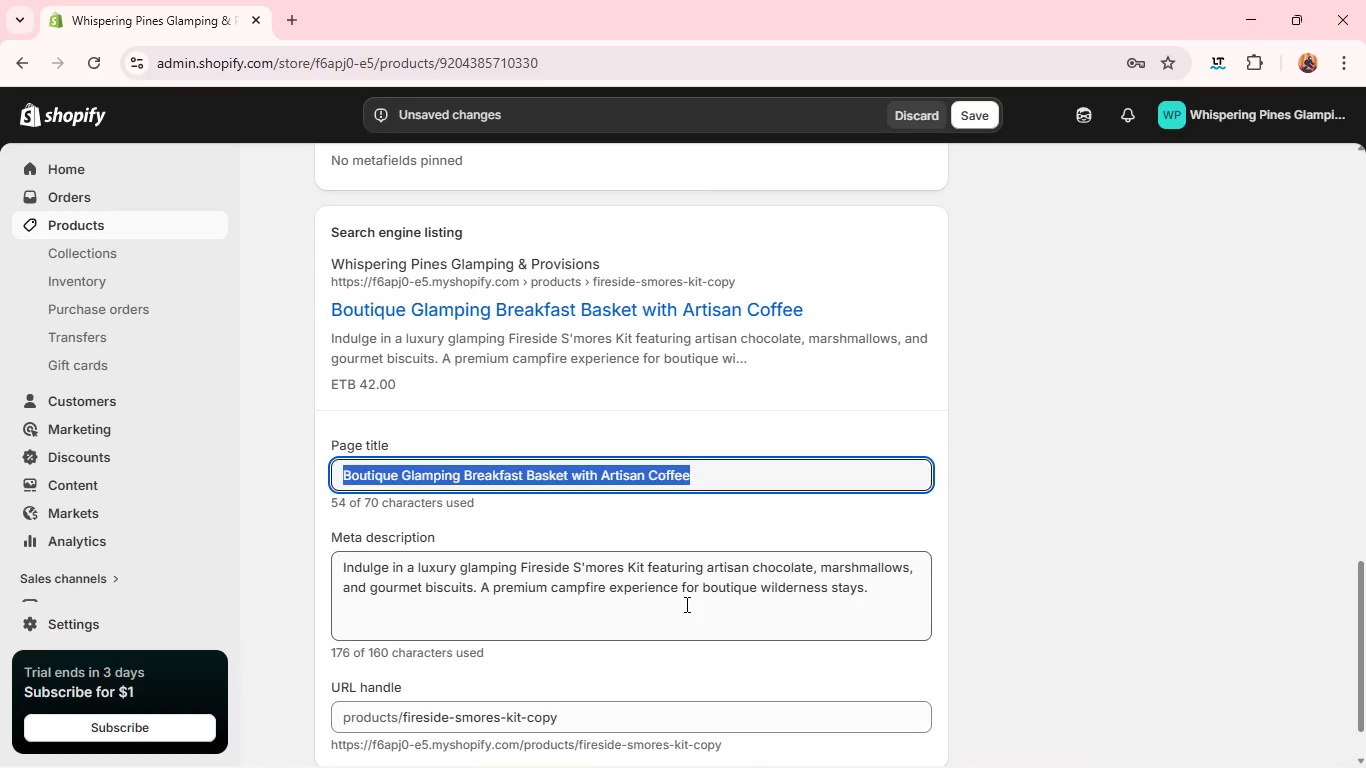 
key(Control+A)
 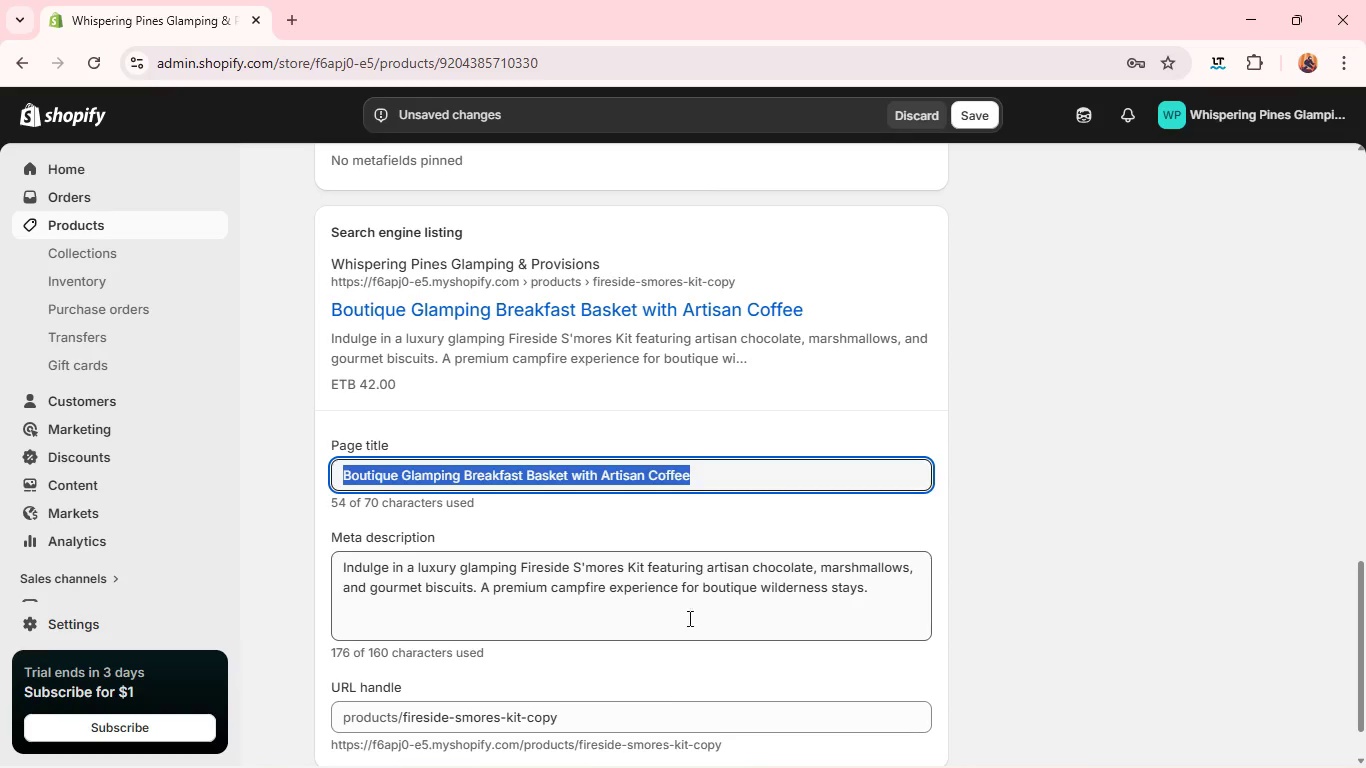 
key(Control+C)
 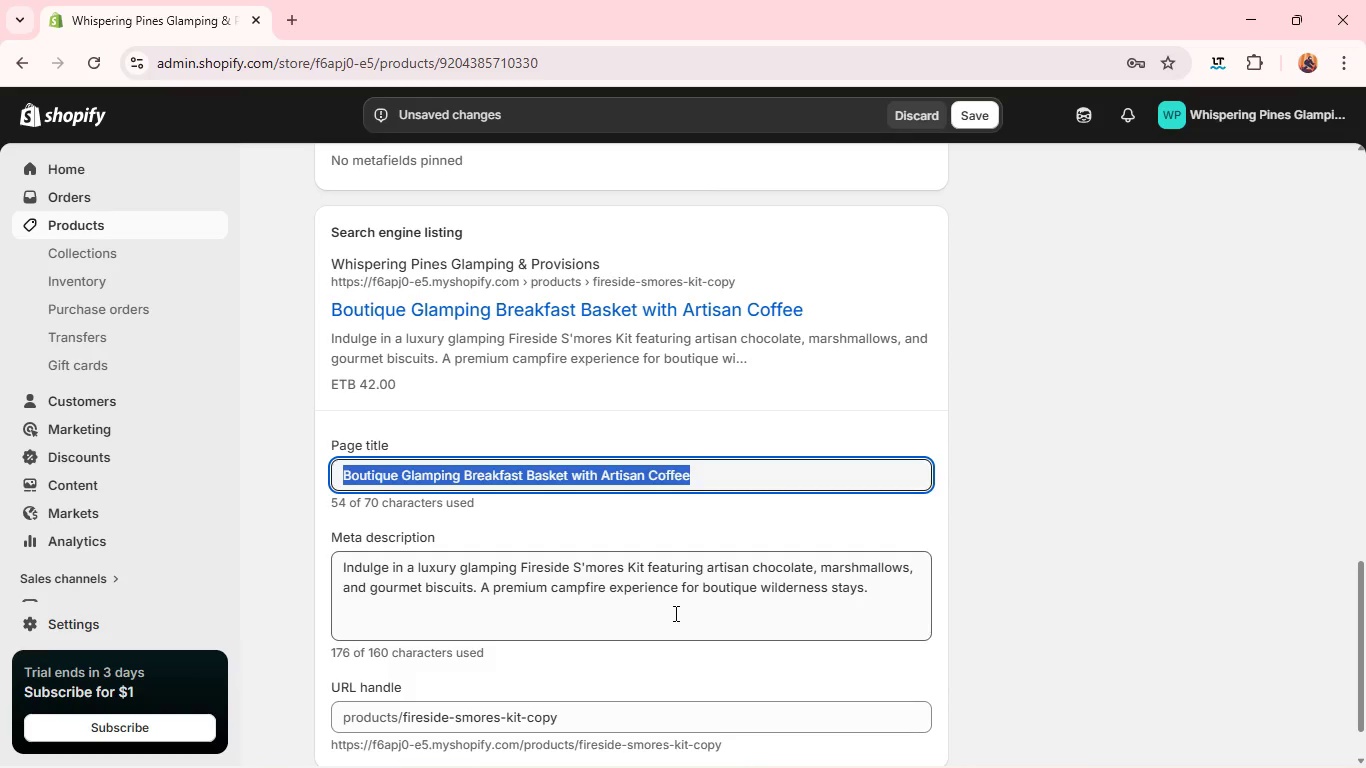 
left_click([674, 613])
 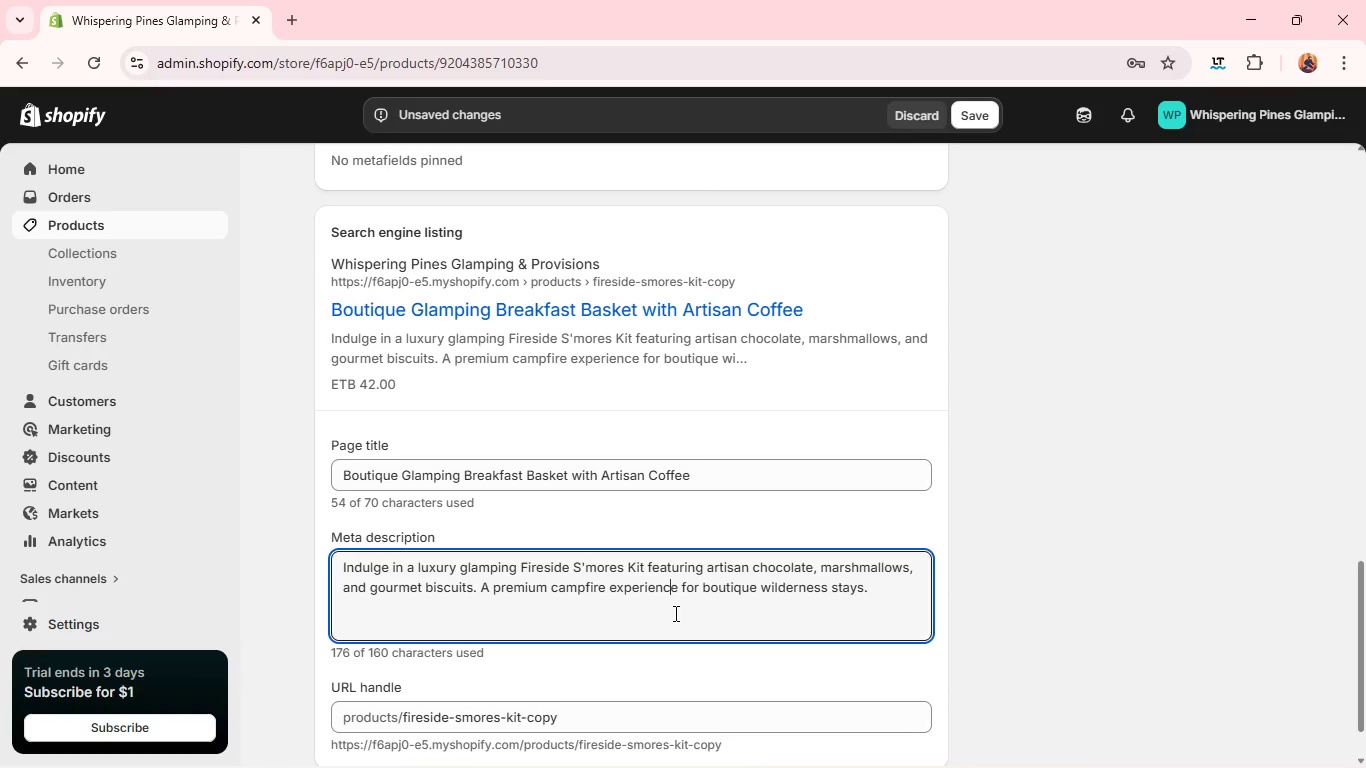 
key(Control+A)
 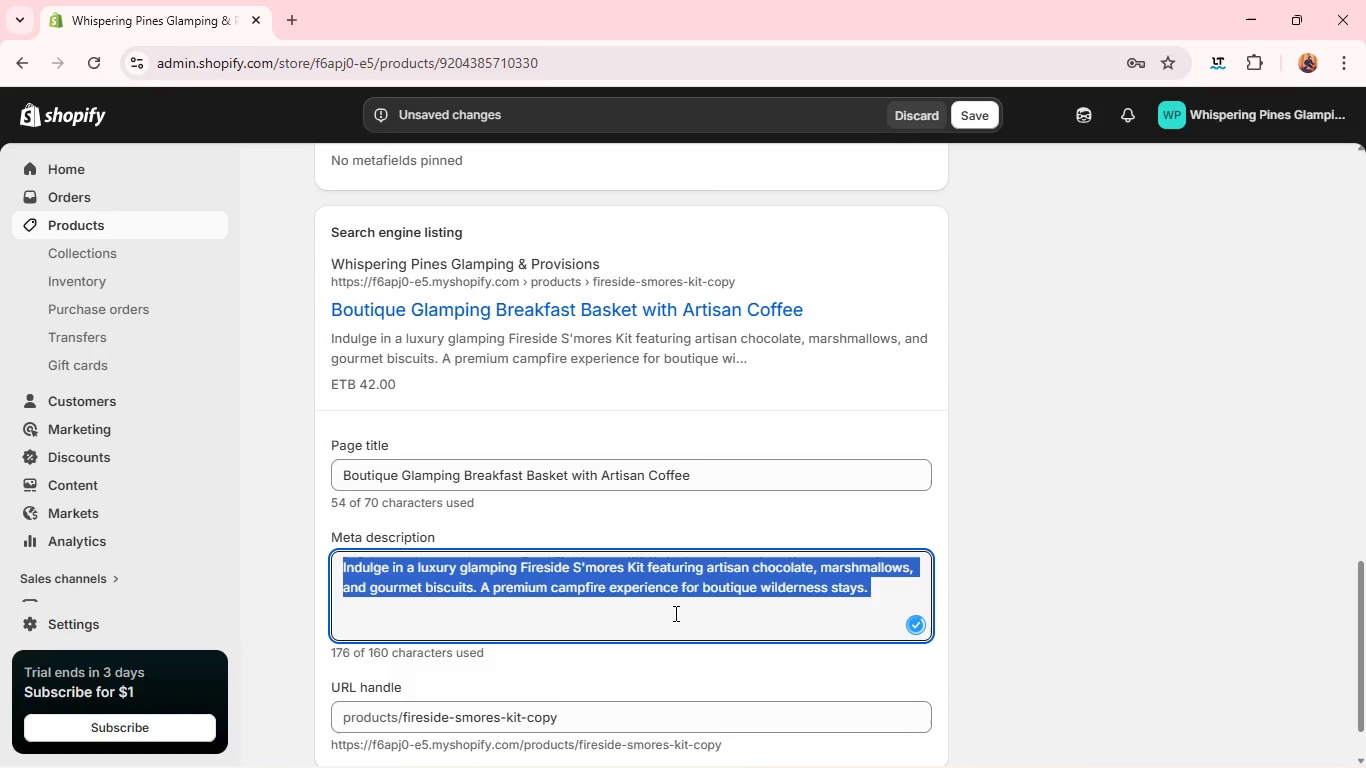 
key(Control+V)
 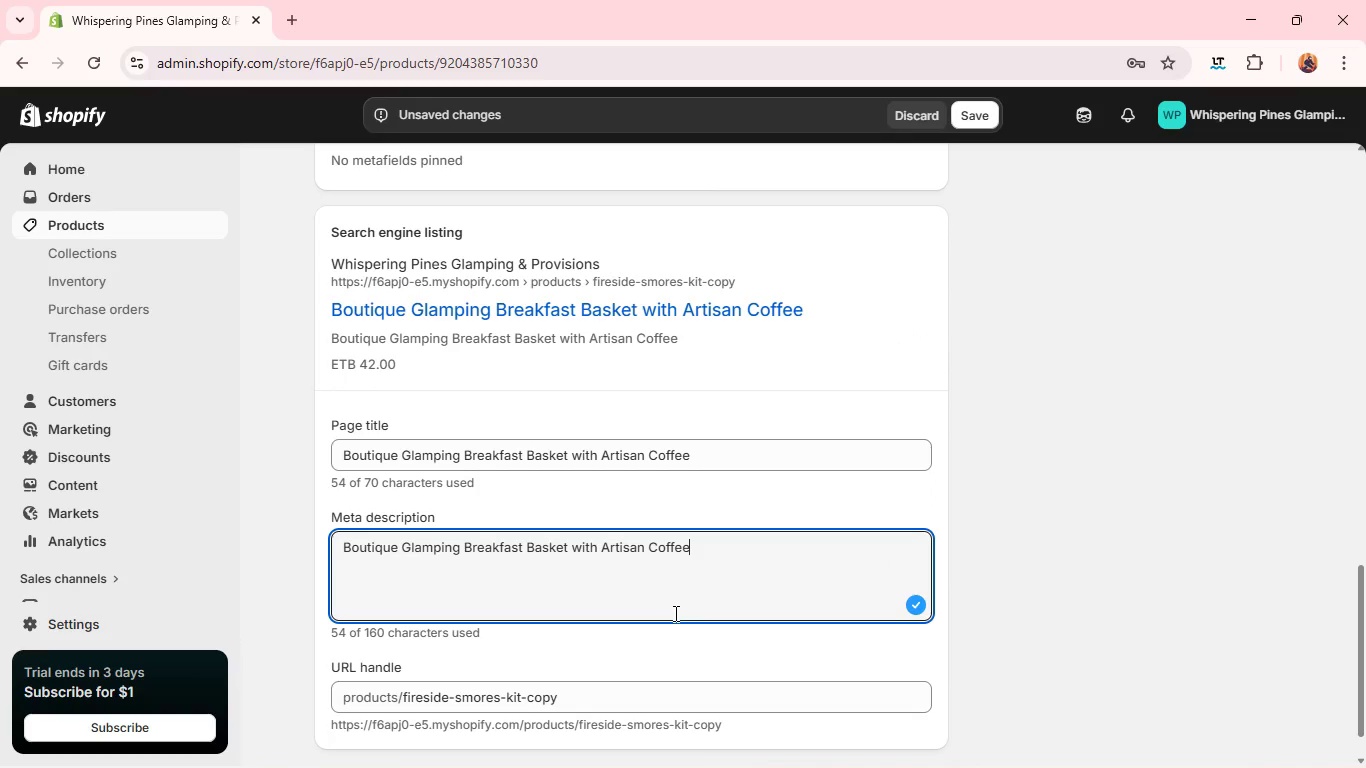 
key(Control+A)
 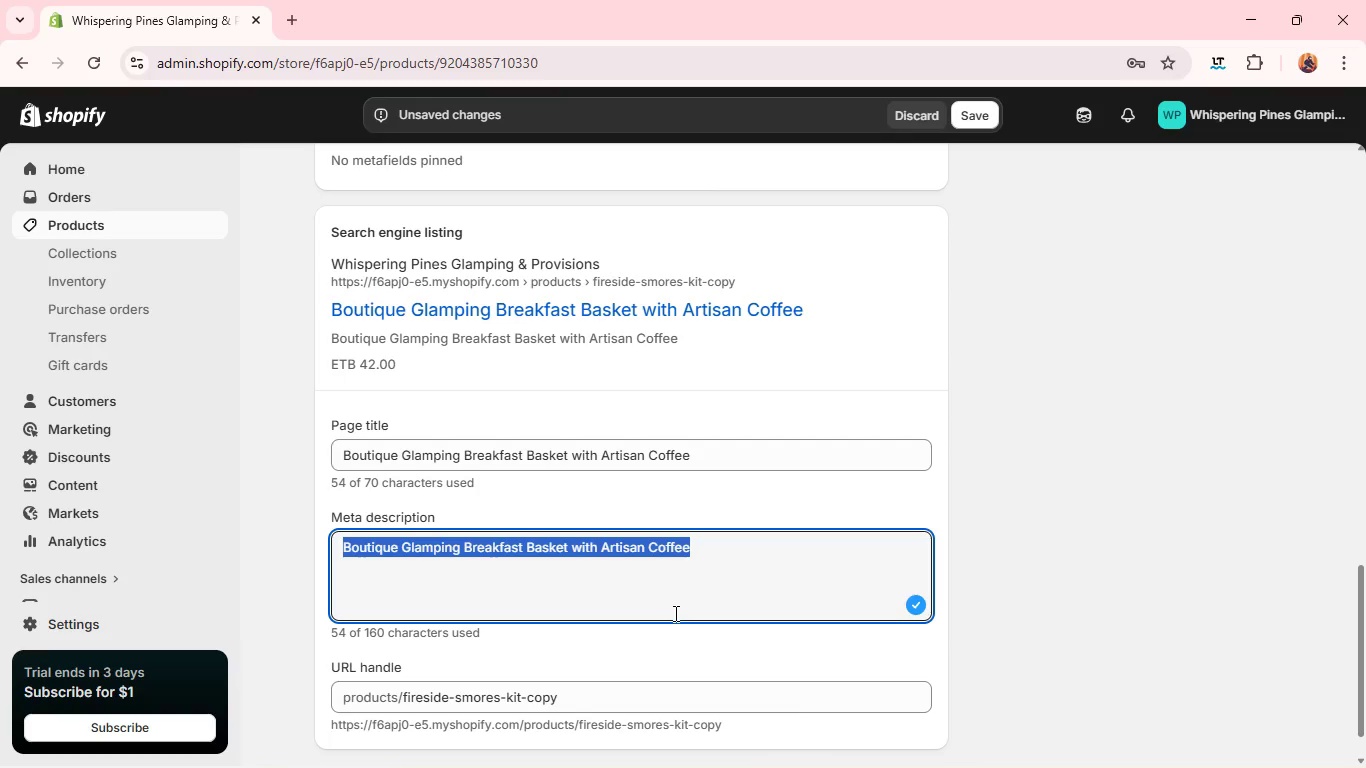 
type(Start your stay with a luxury glamping breakfast basket featuring artisan coffee)
 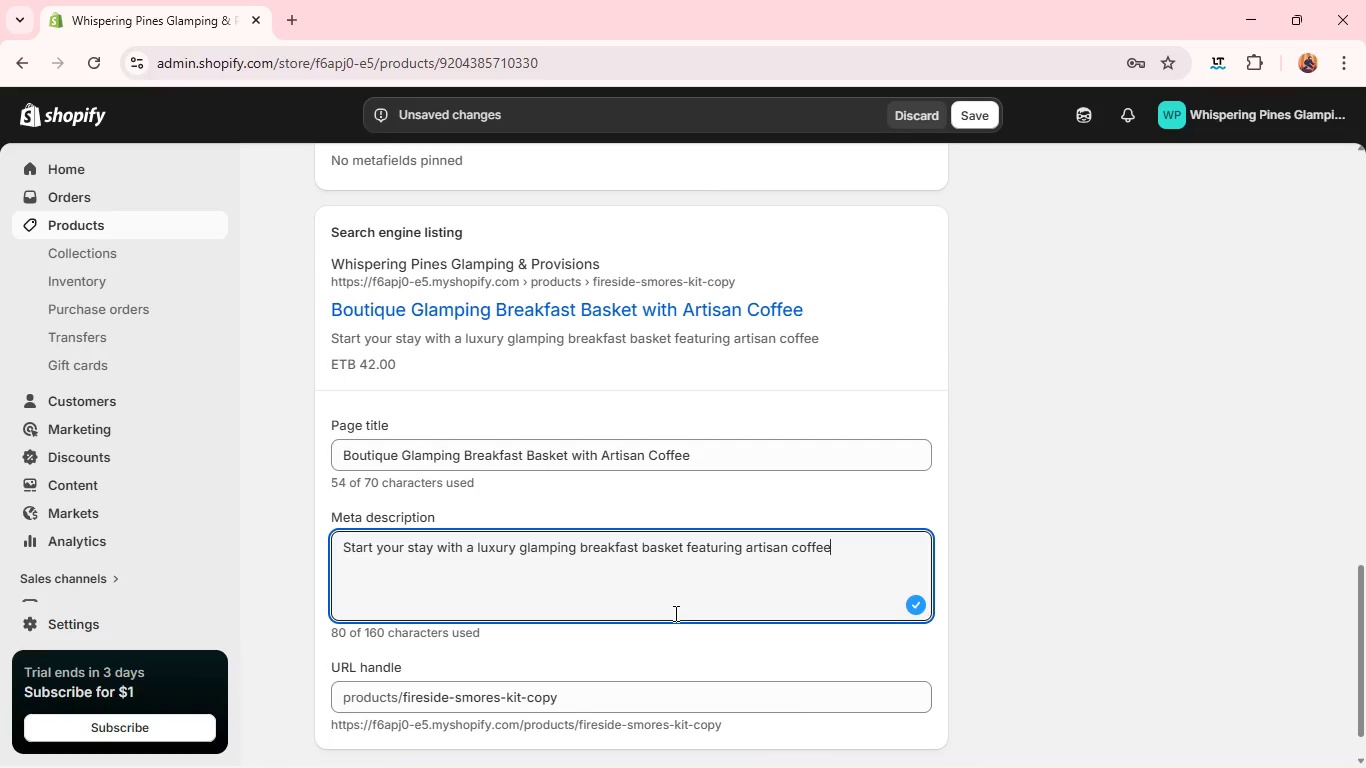 
wait(8.22)
 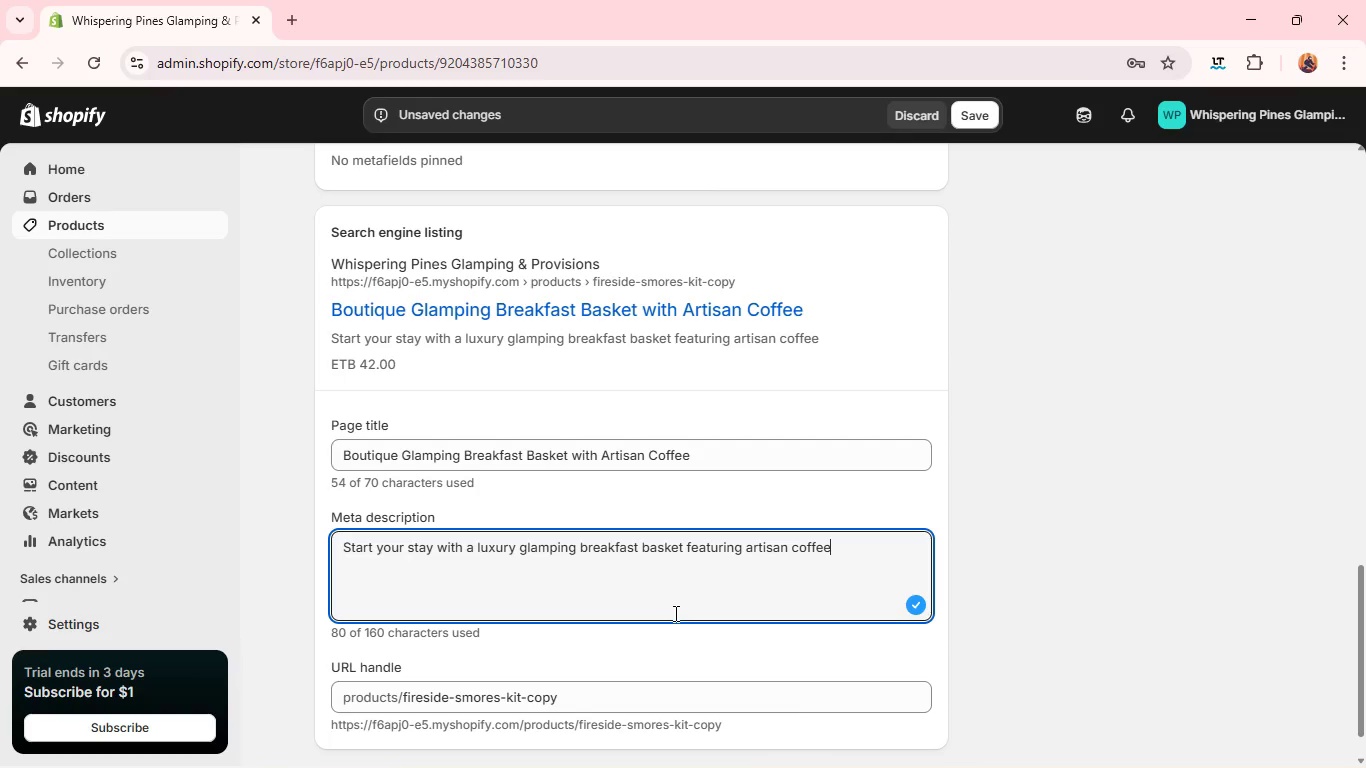 
type( )
key(Backspace)
type(, pastries )
key(Backspace)
type(, and local preserves. A refined )
 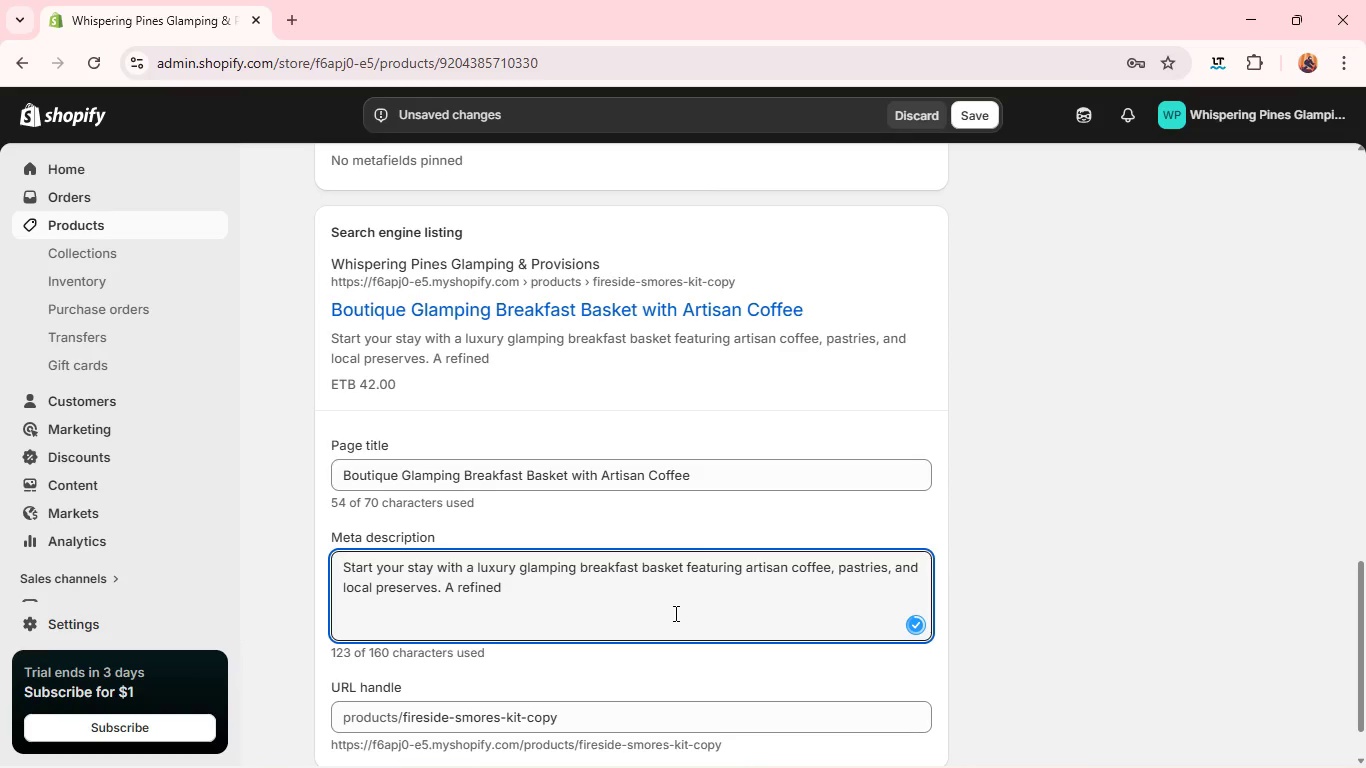 
wait(18.09)
 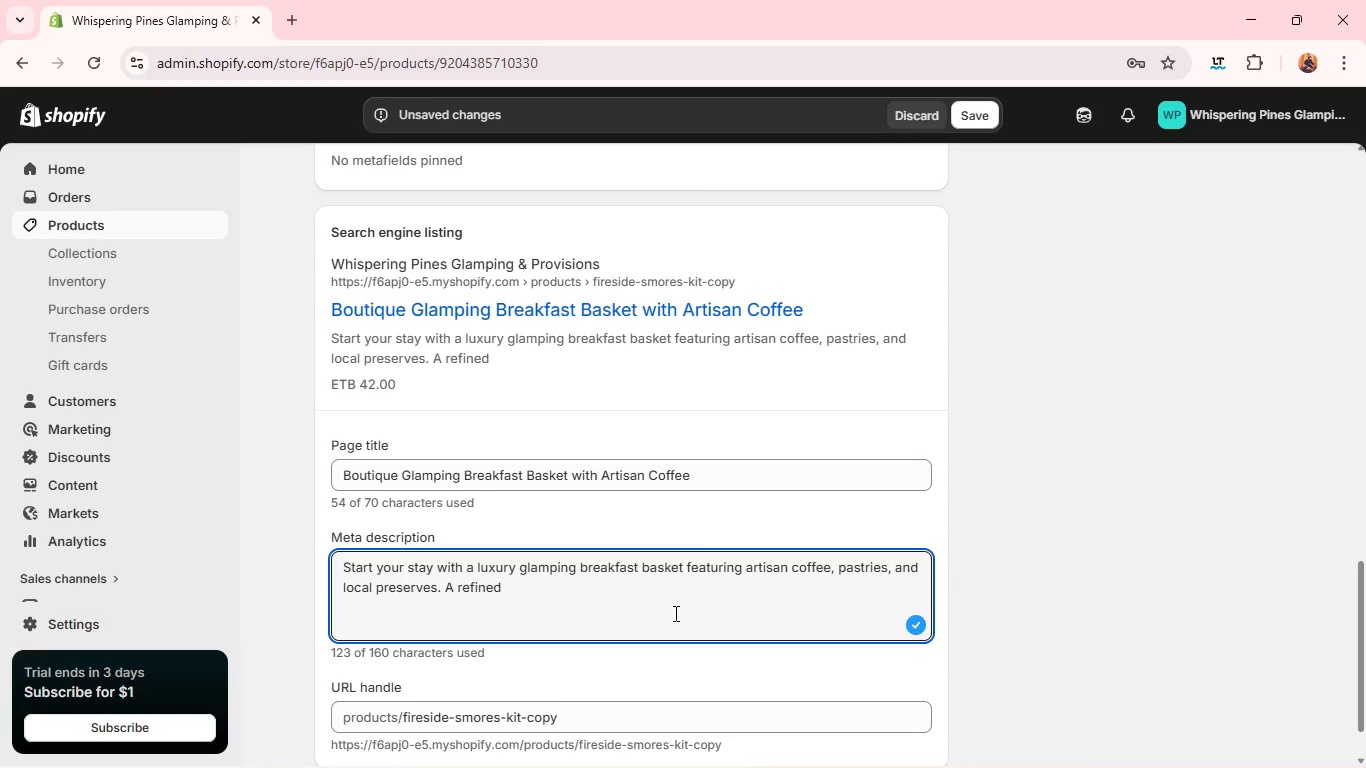 
type(morning ritual for boutique hos)
 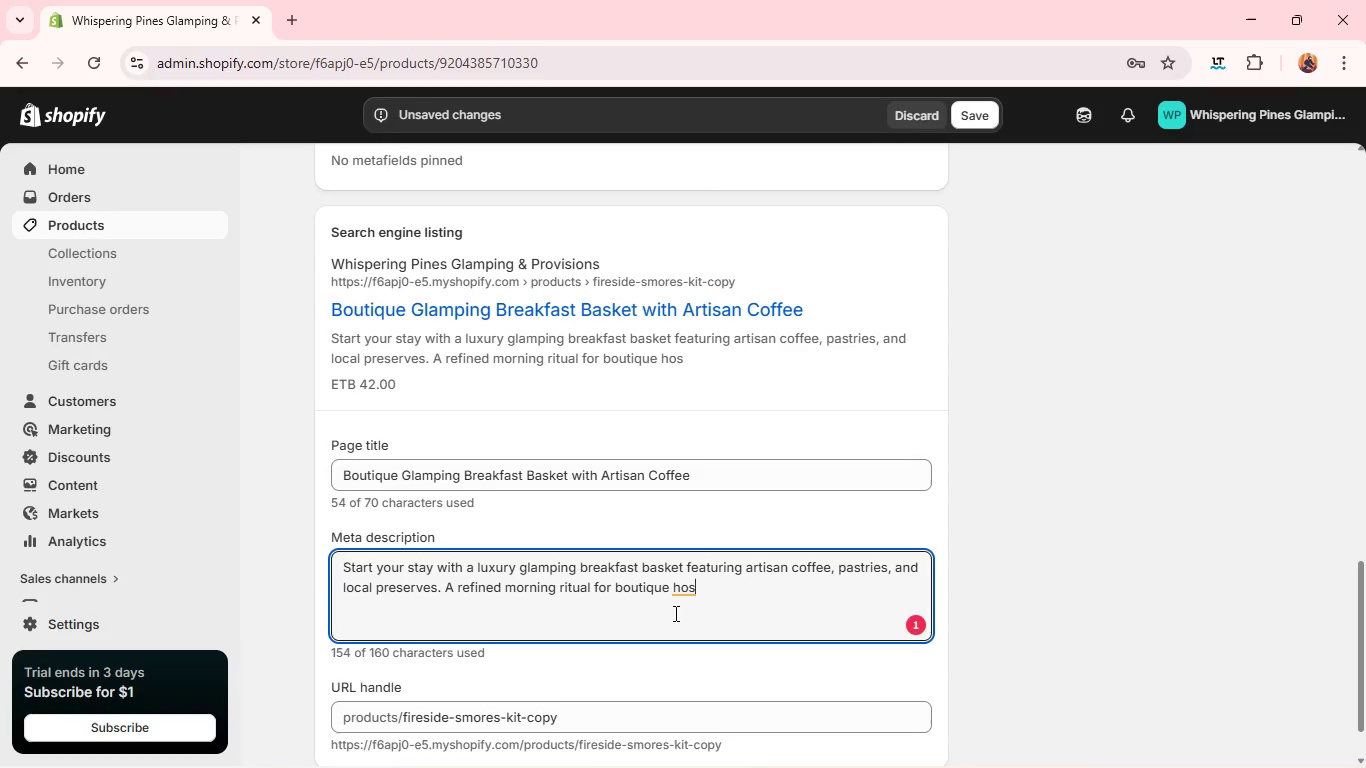 
type(itality escapes. )
 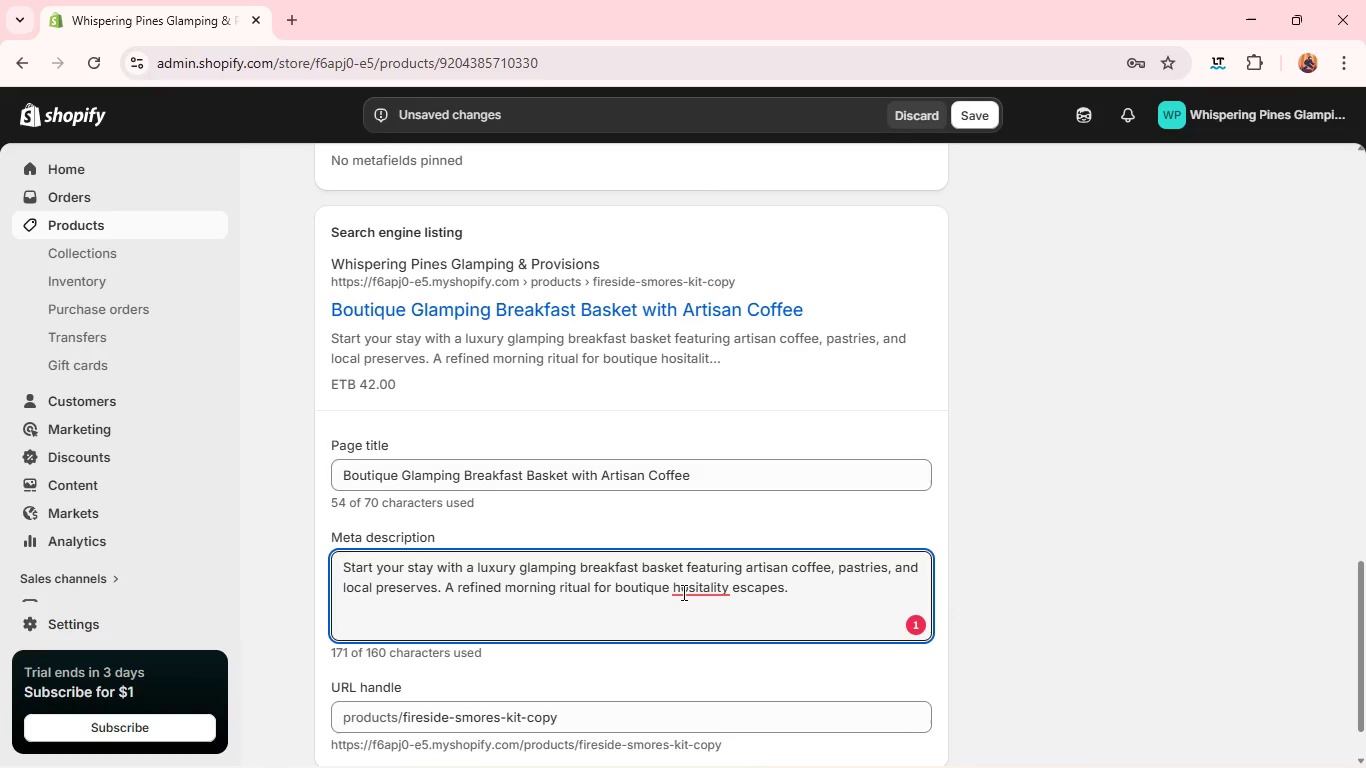 
left_click([690, 588])
 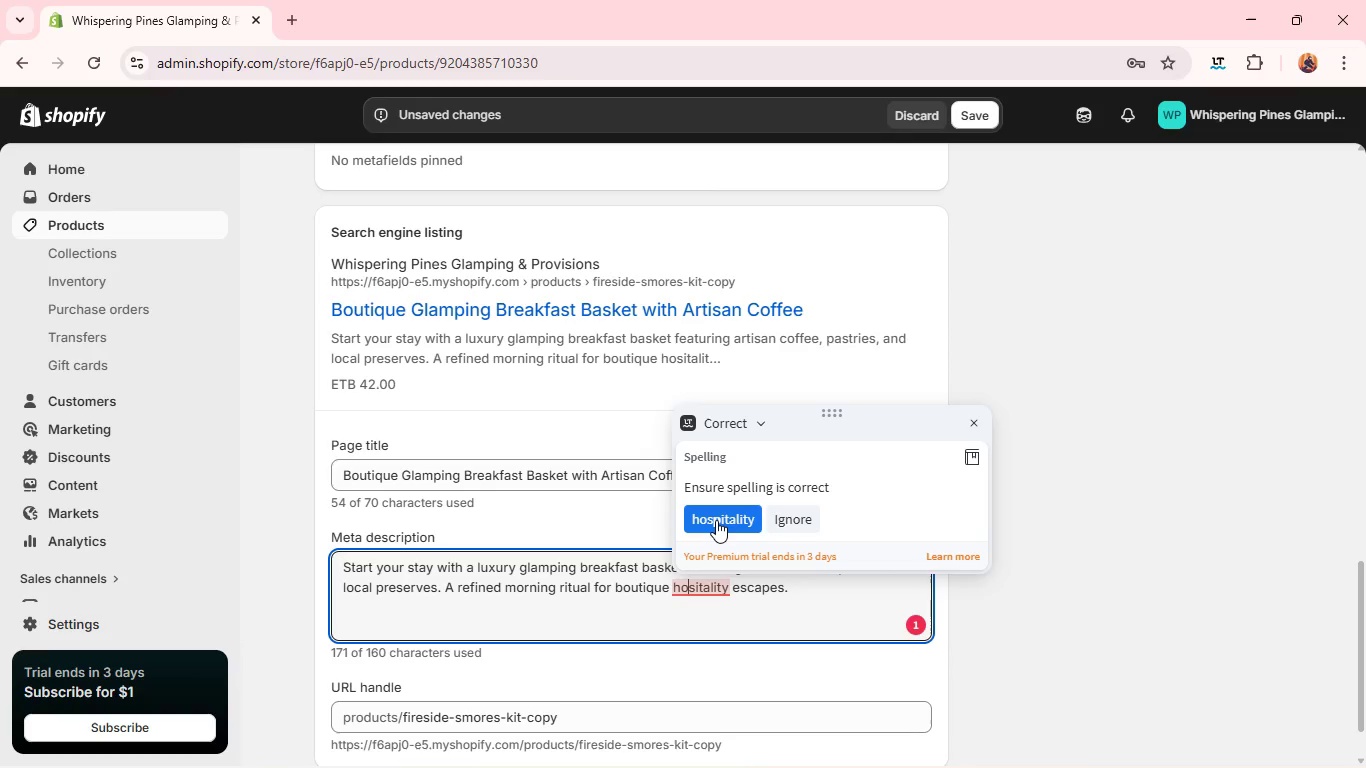 
left_click([716, 520])
 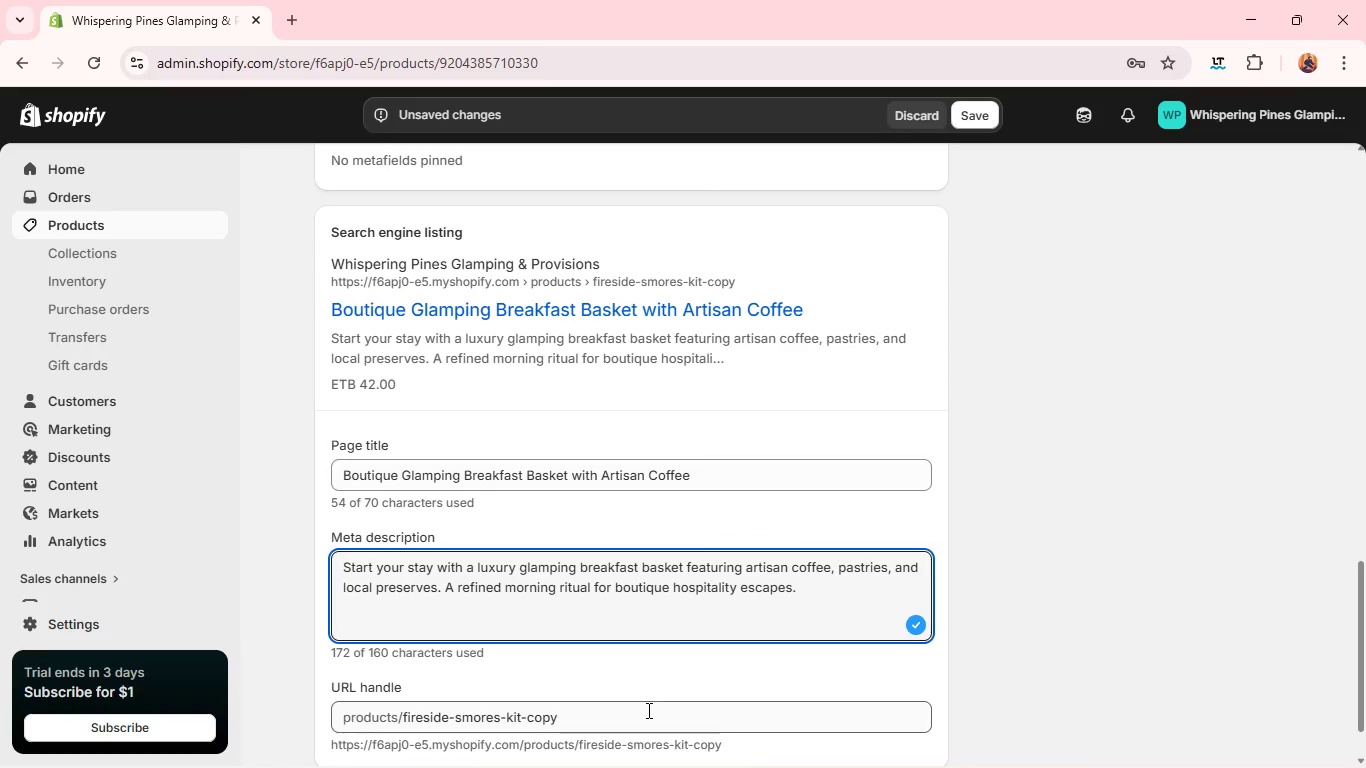 
double_click([647, 710])
 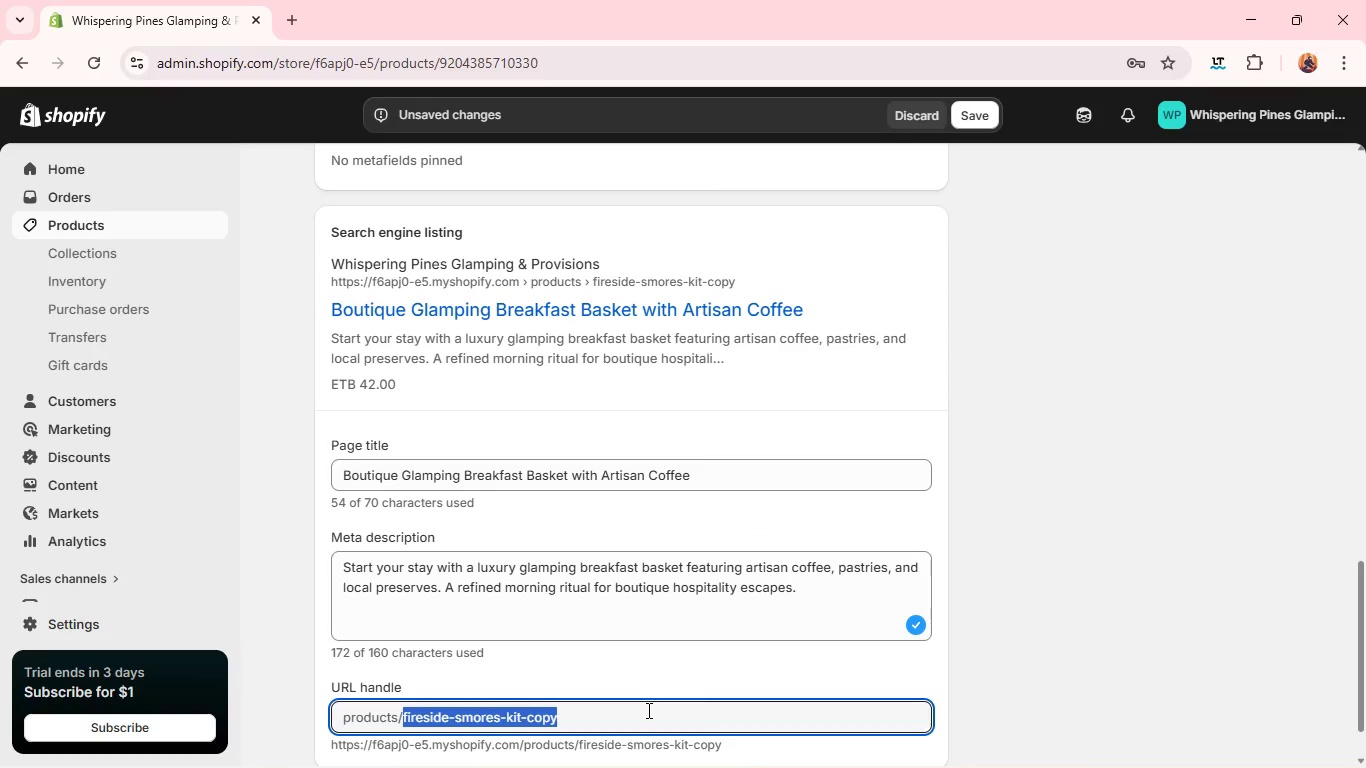 
triple_click([647, 710])
 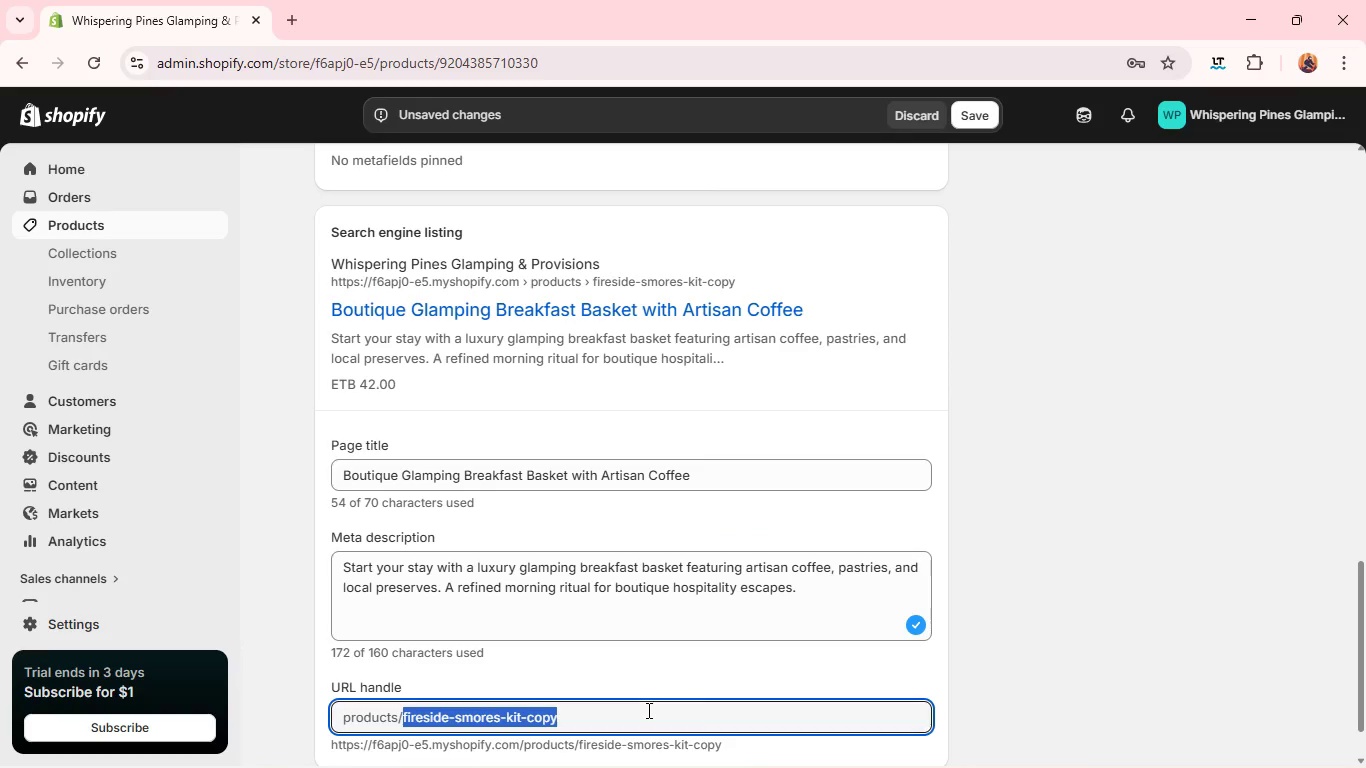 
key(Backspace)
 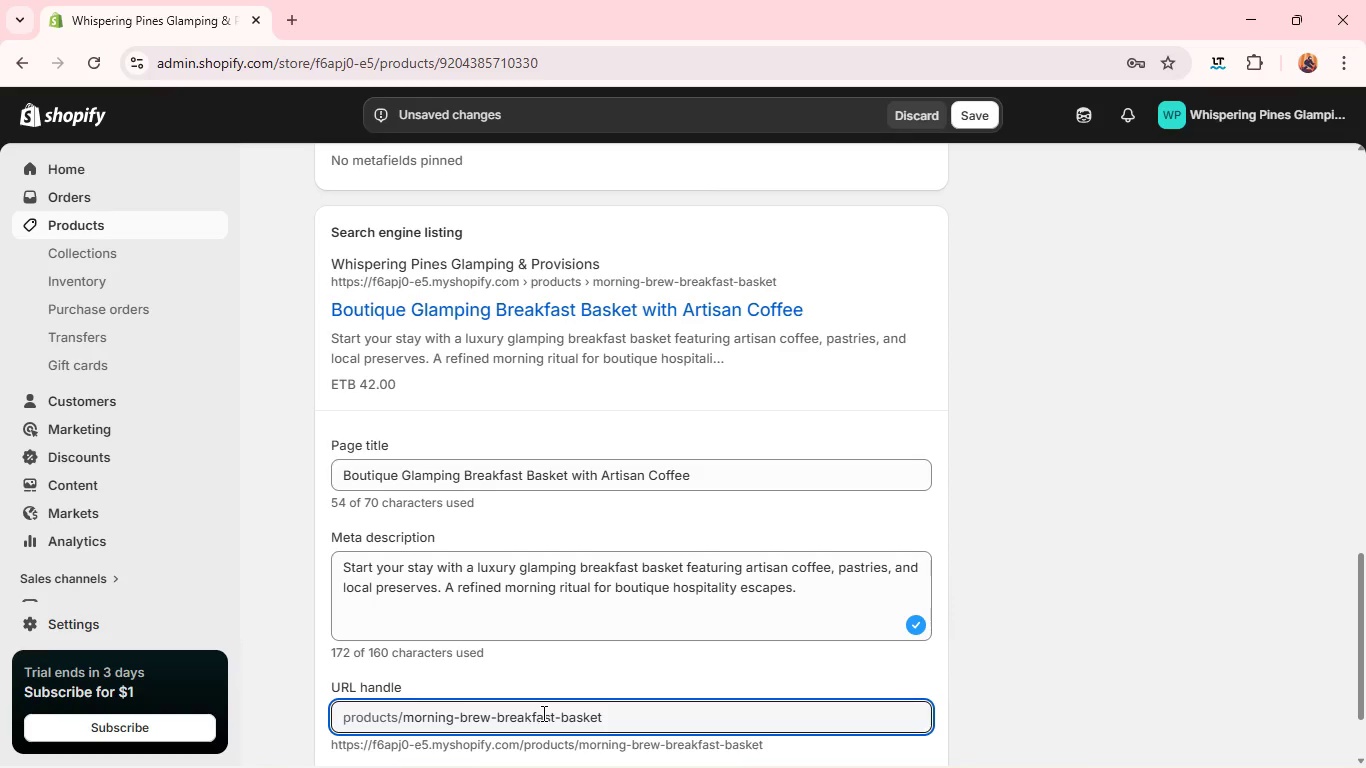 
wait(13.19)
 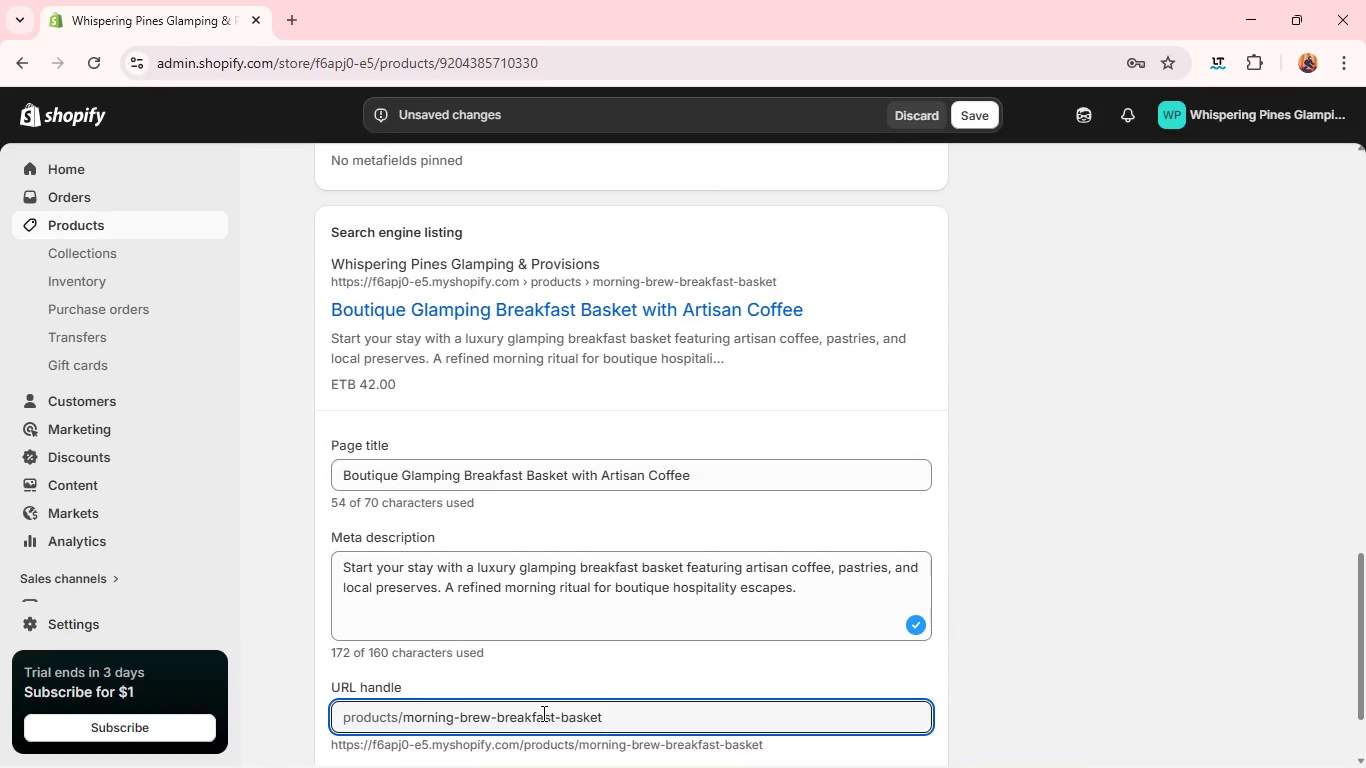 
left_click([605, 715])
 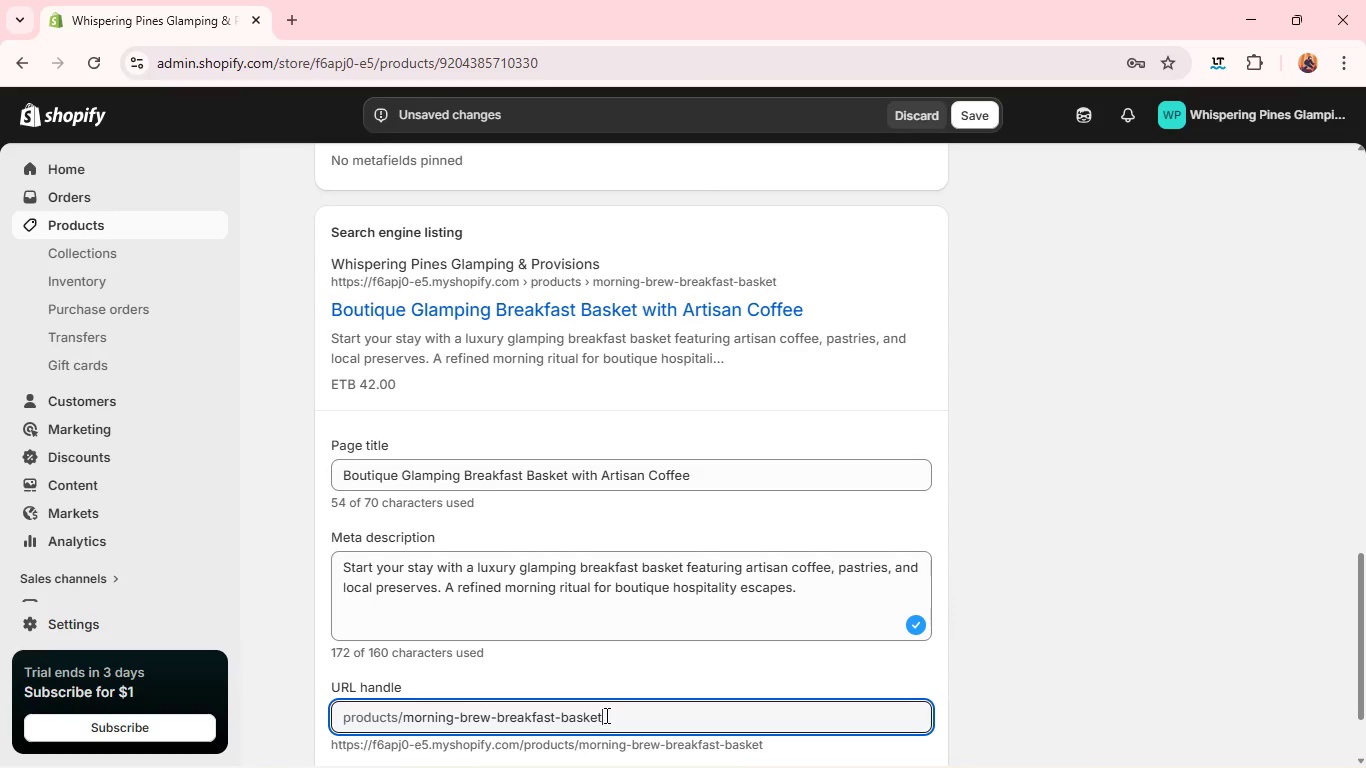 
type(-glamping)
 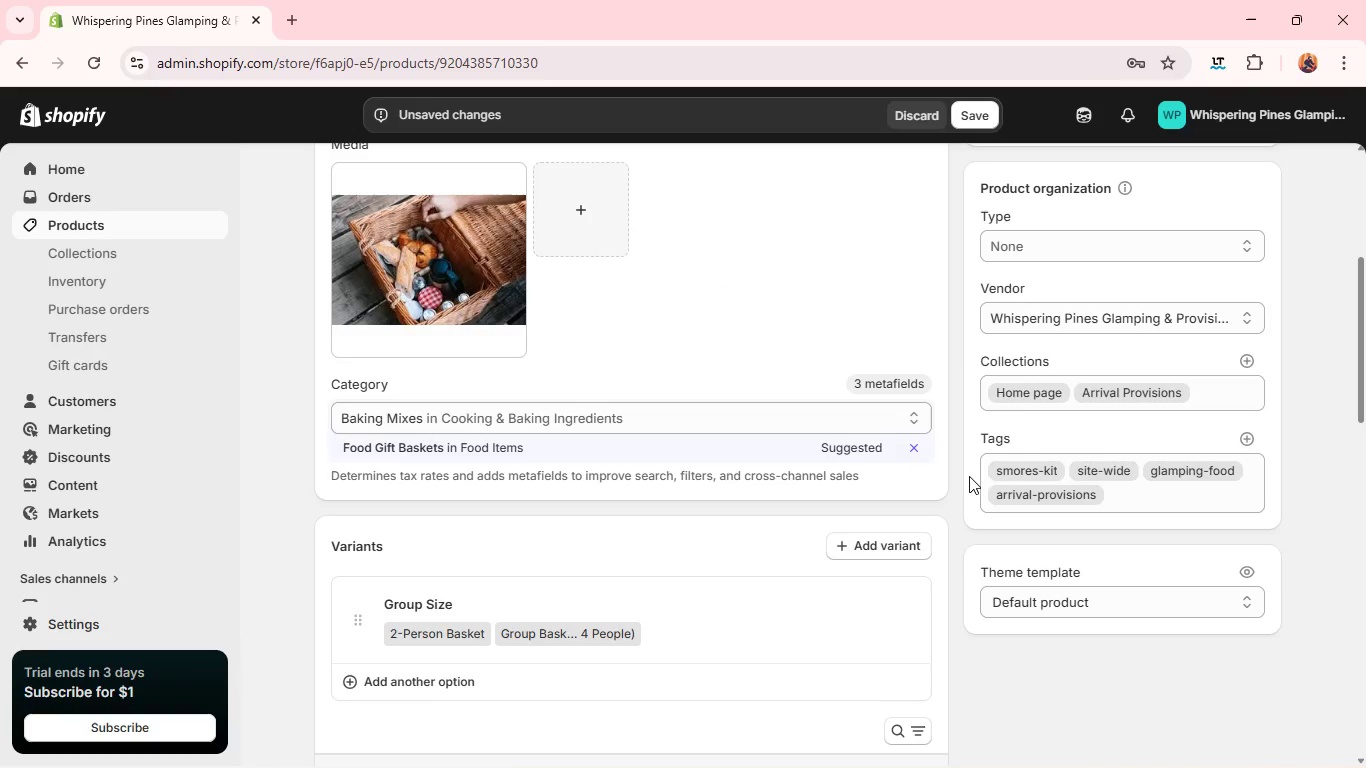 
wait(26.06)
 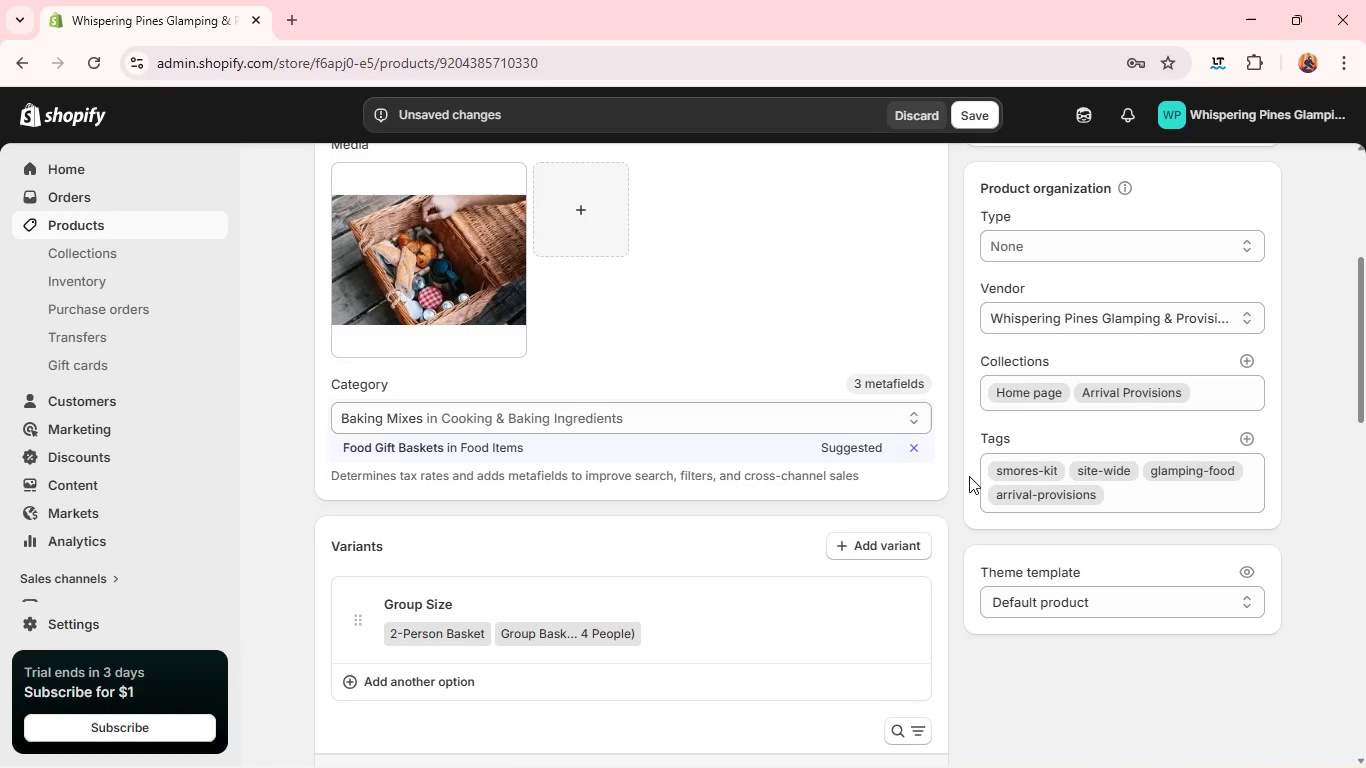 
left_click([1055, 464])
 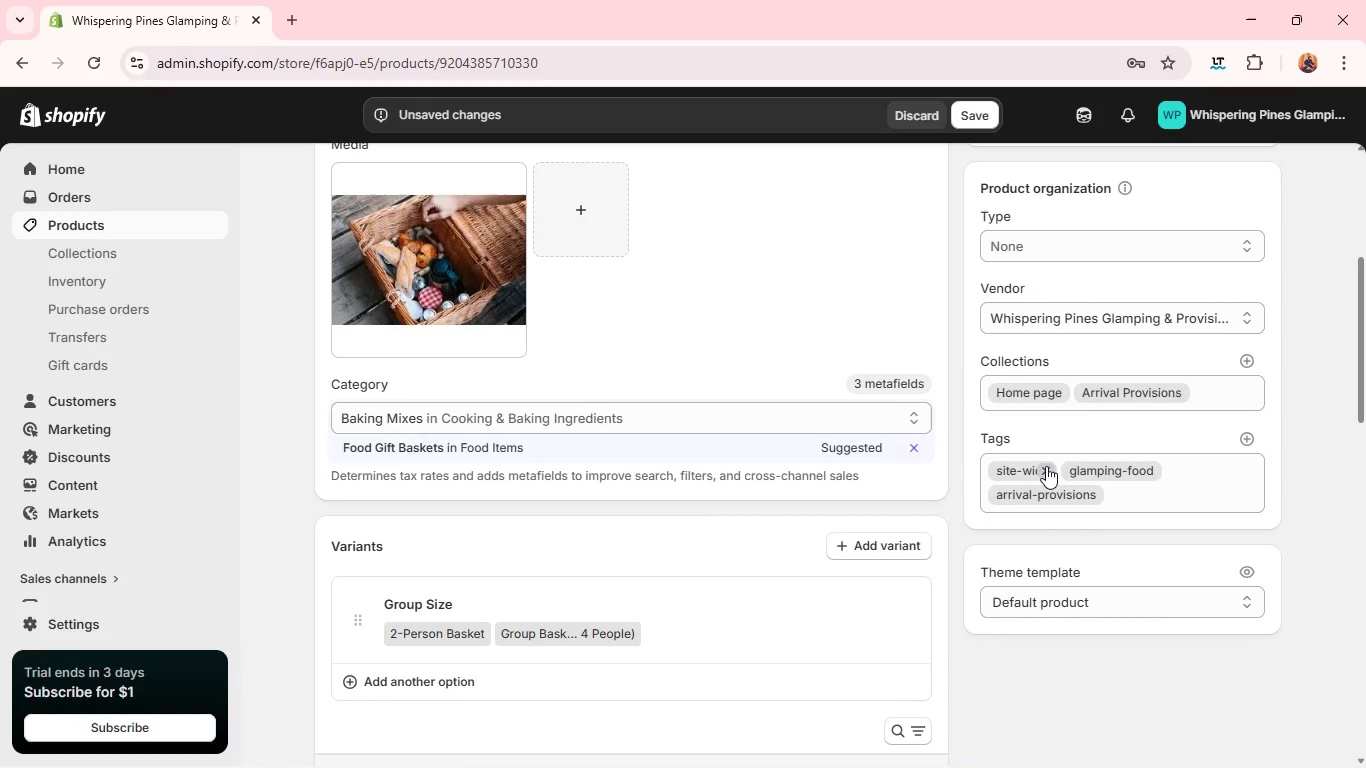 
left_click([1046, 466])
 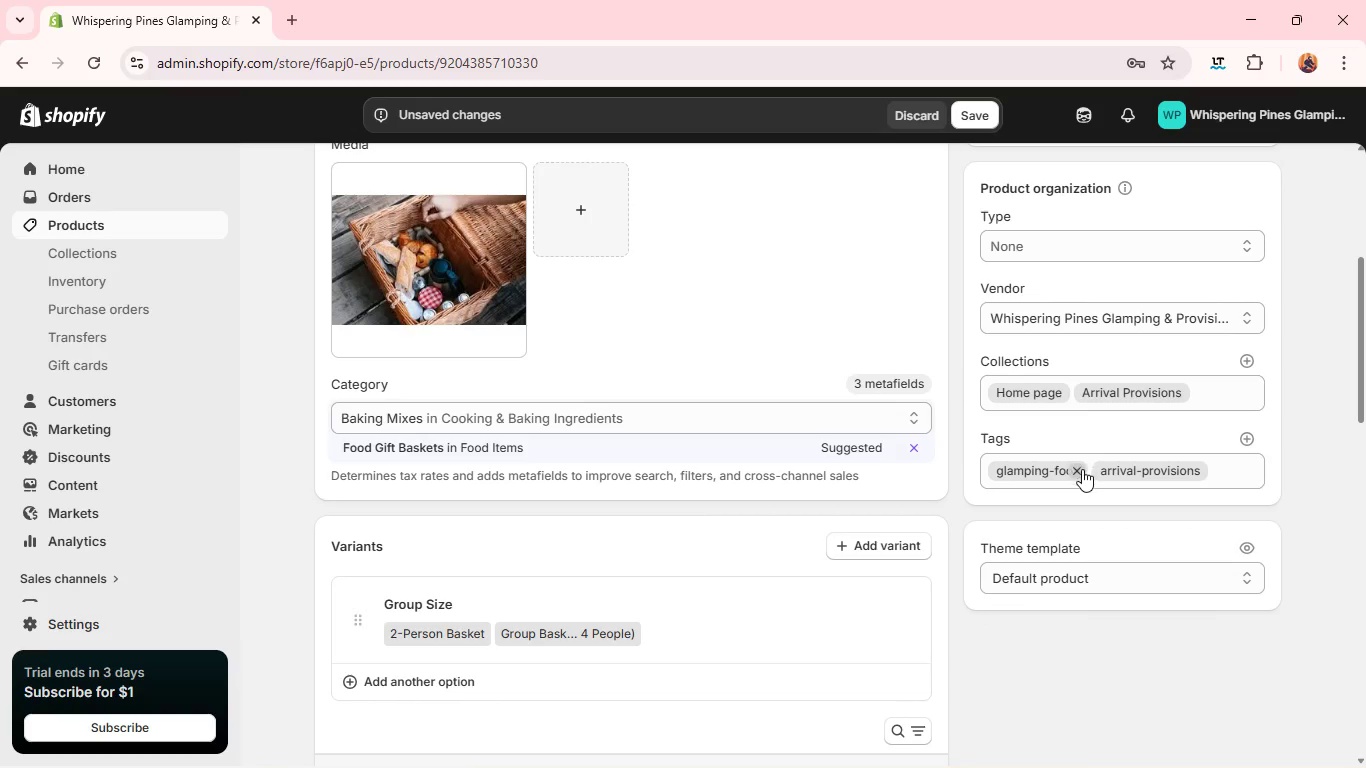 
left_click([1078, 470])
 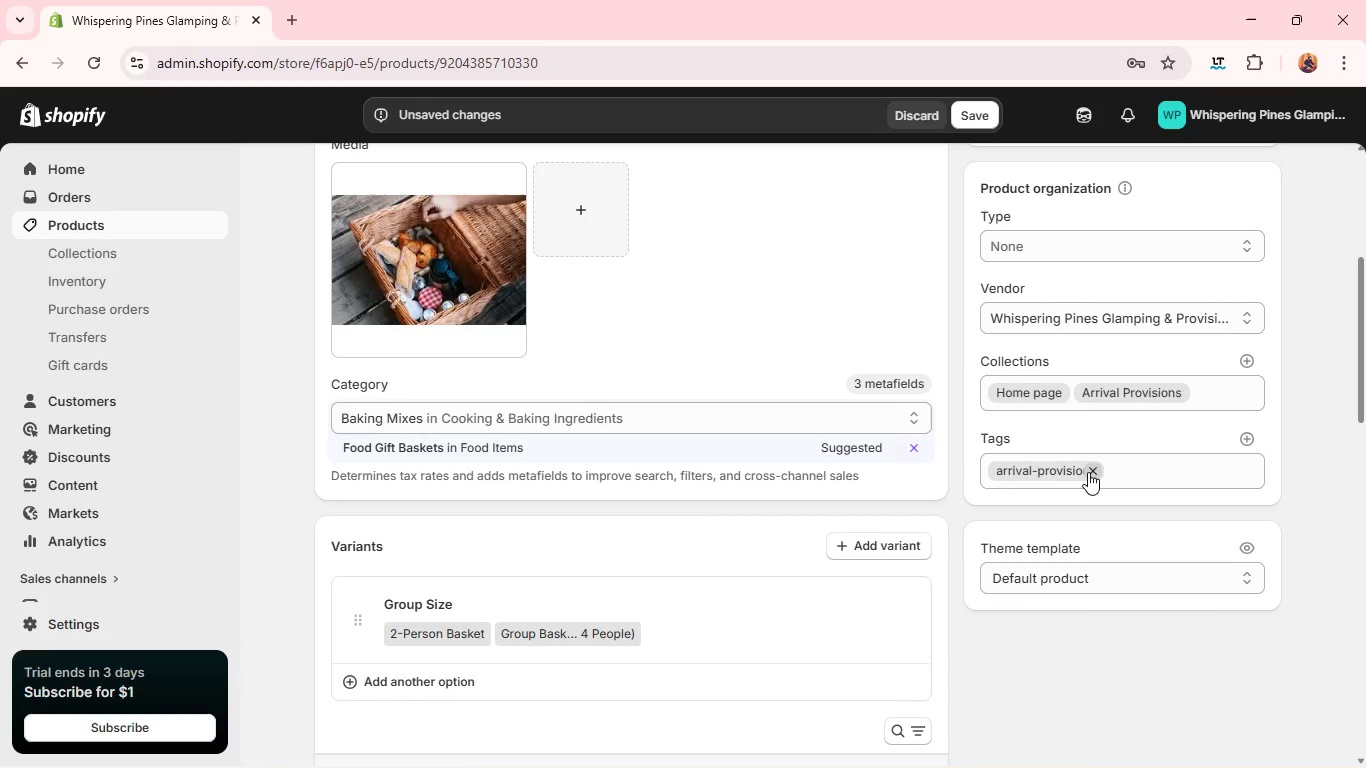 
left_click([1088, 472])
 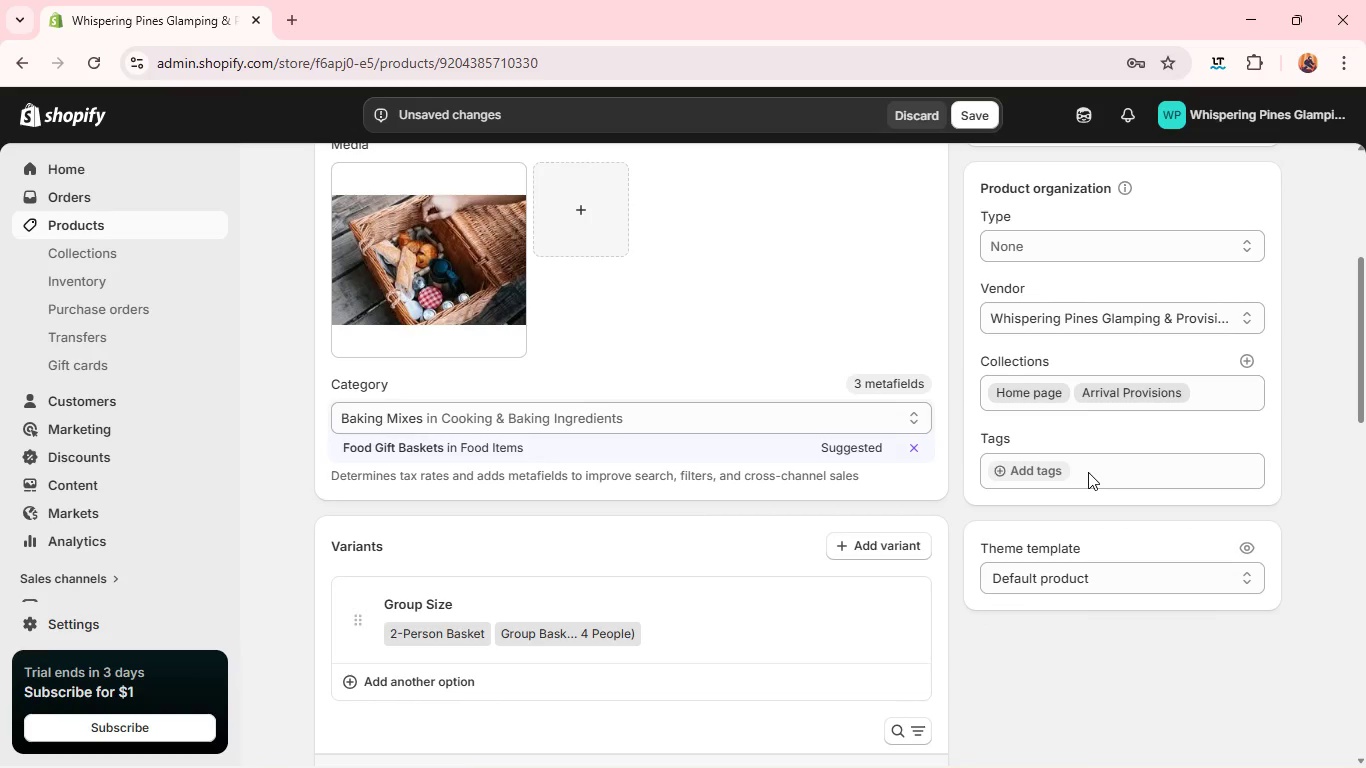 
left_click([1088, 472])
 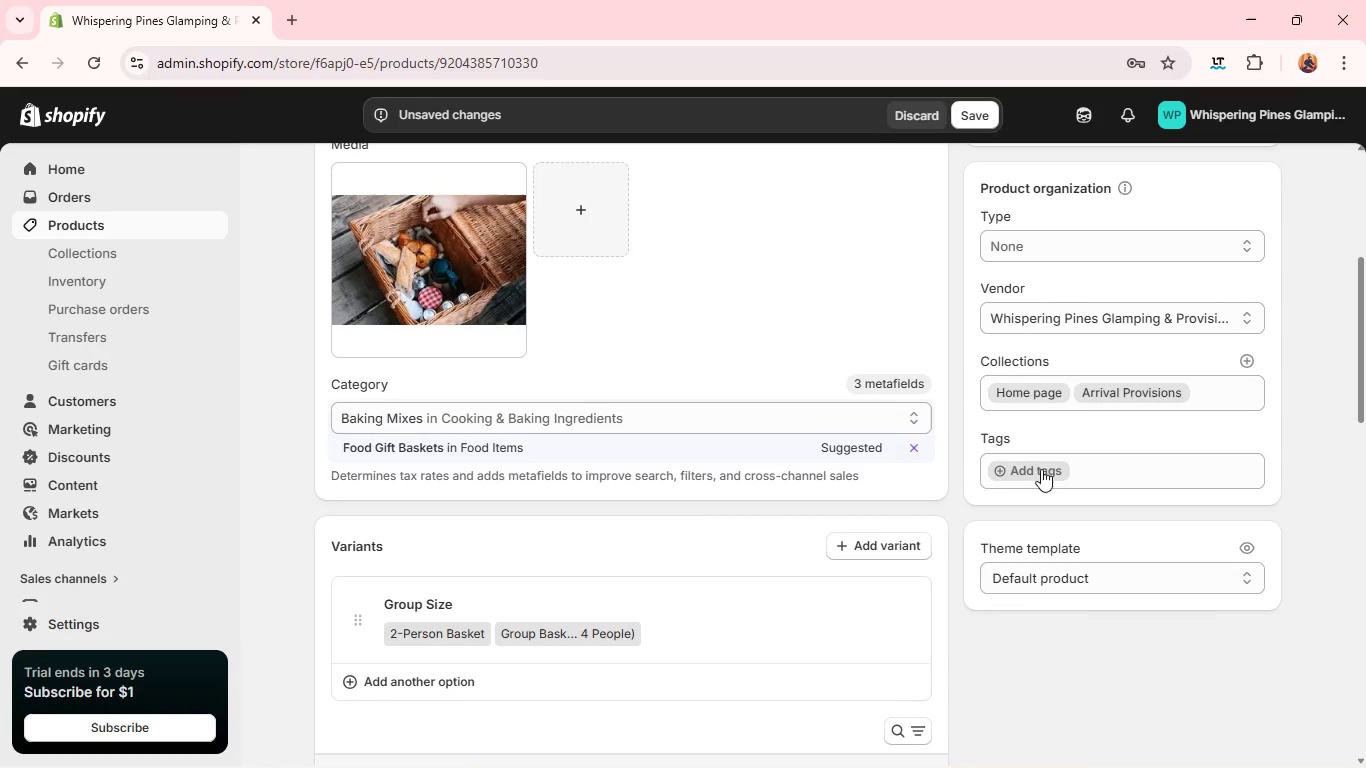 
left_click([1041, 469])
 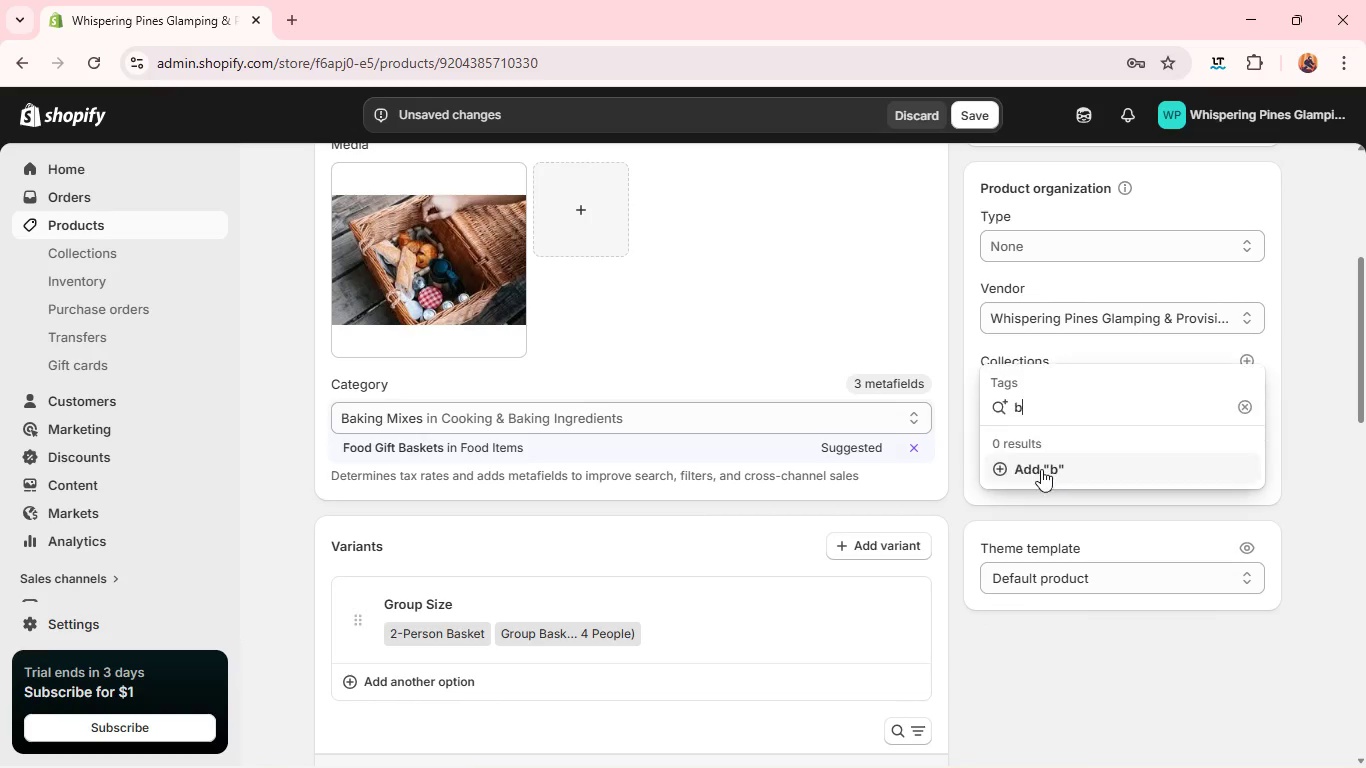 
type(breakfst)
key(Backspace)
key(Backspace)
type(ast)
 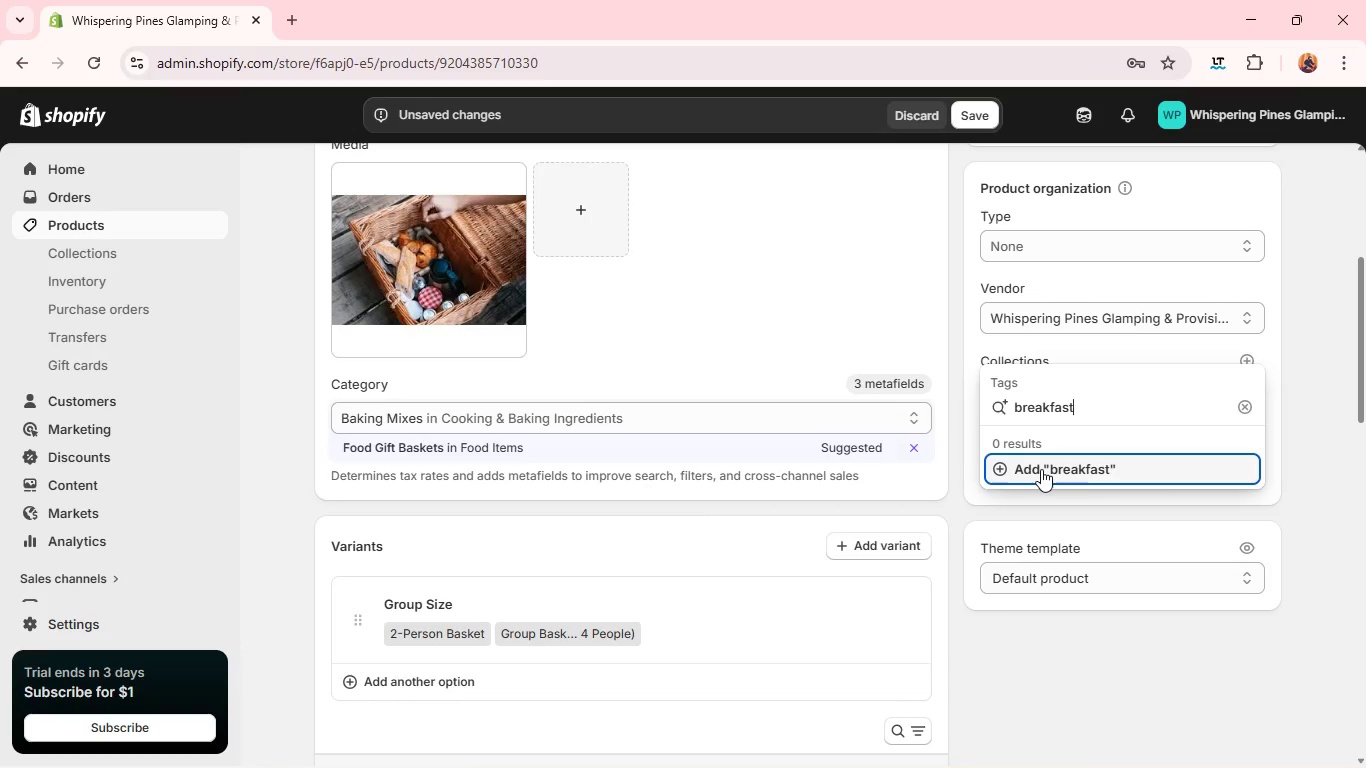 
key(Enter)
 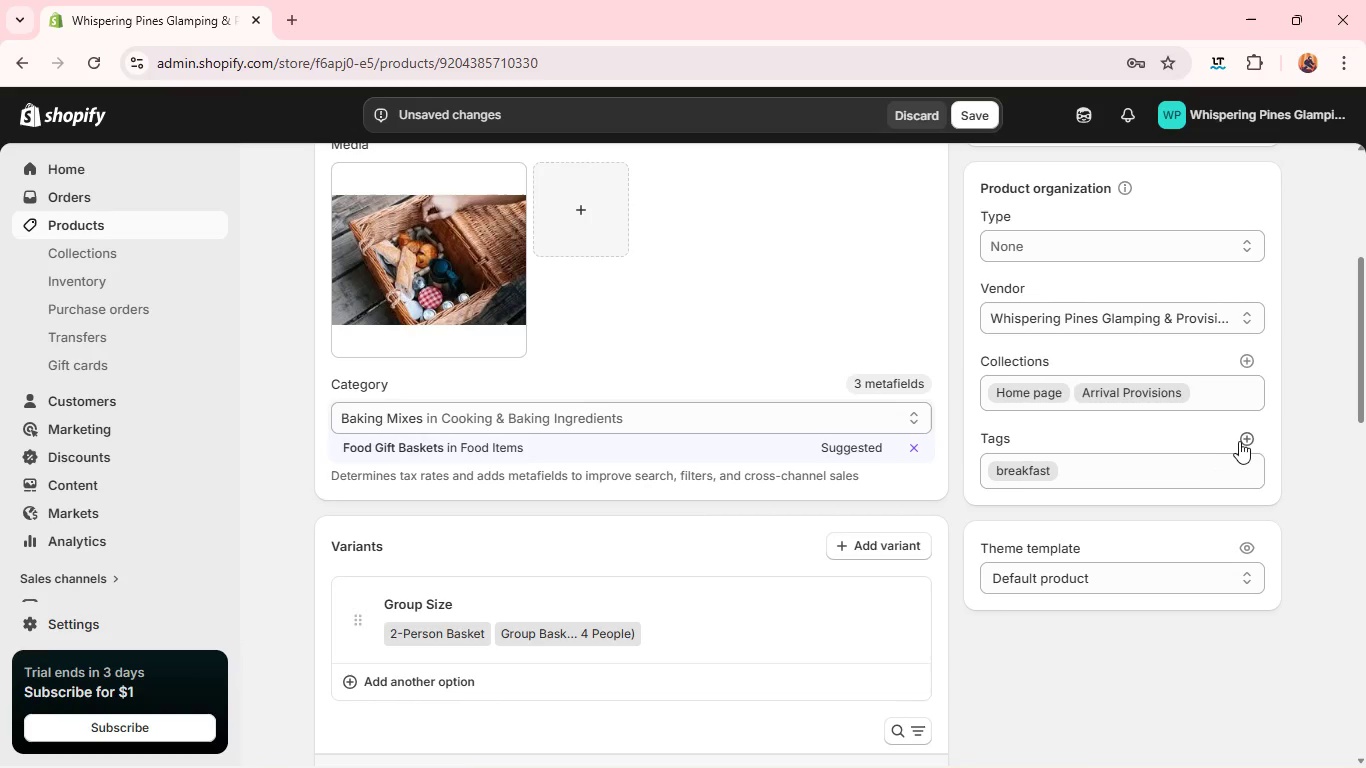 
left_click([1248, 438])
 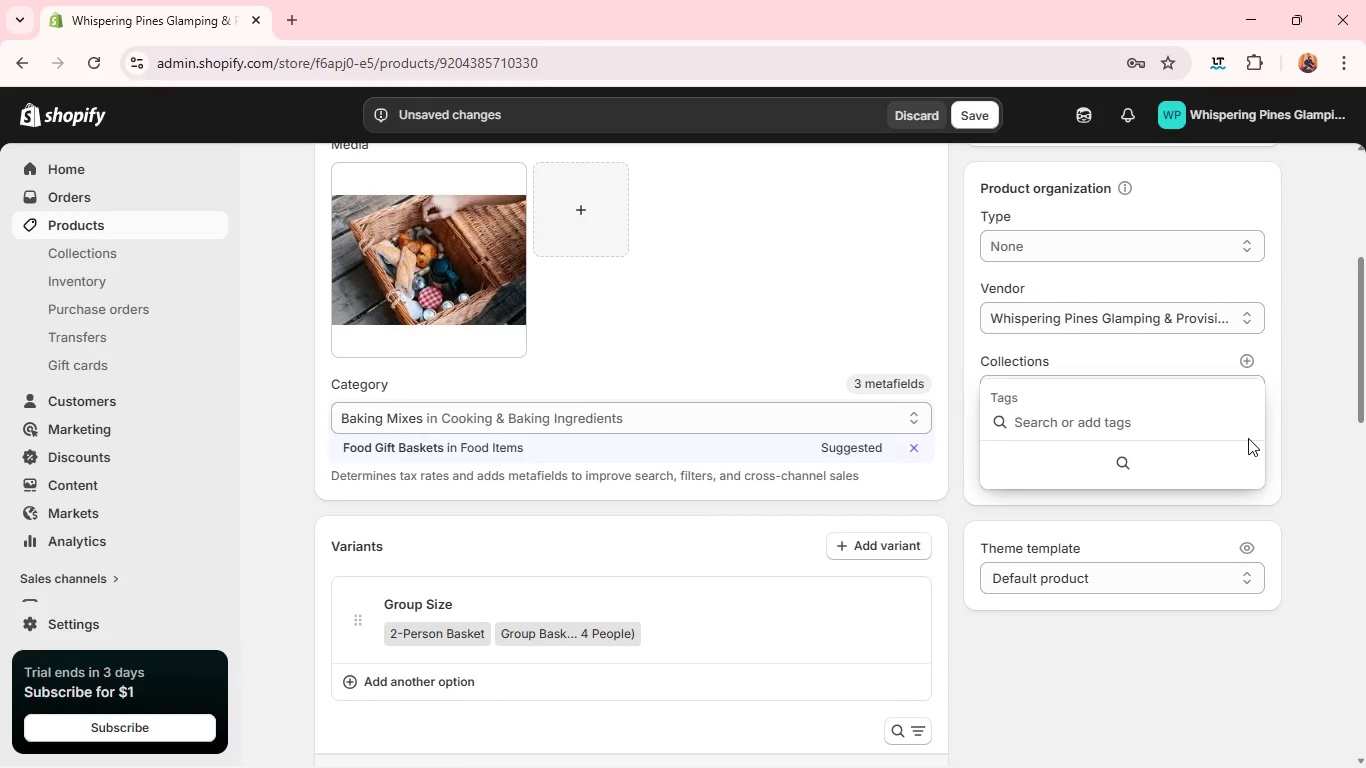 
type(arrivs)
key(Backspace)
type(al-providi)
key(Backspace)
key(Backspace)
type(sion)
 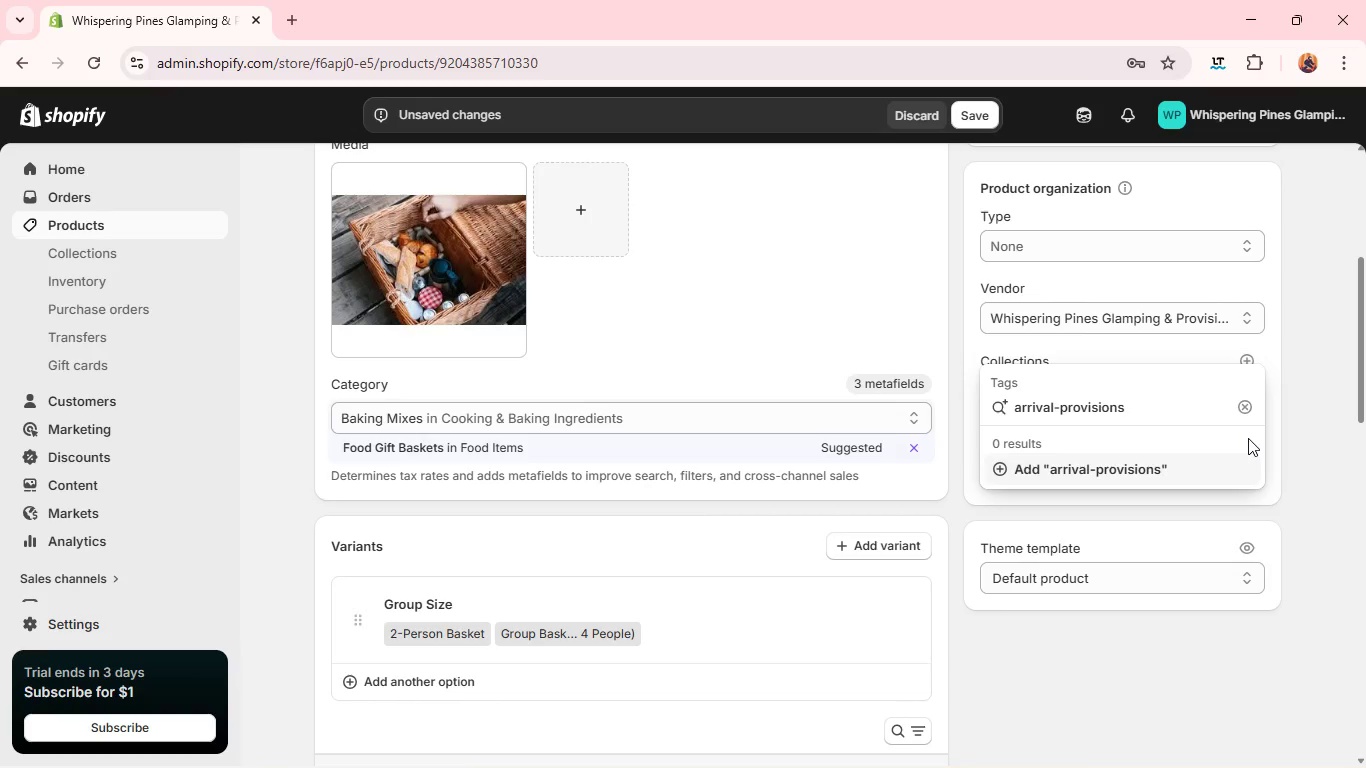 
key(Enter)
 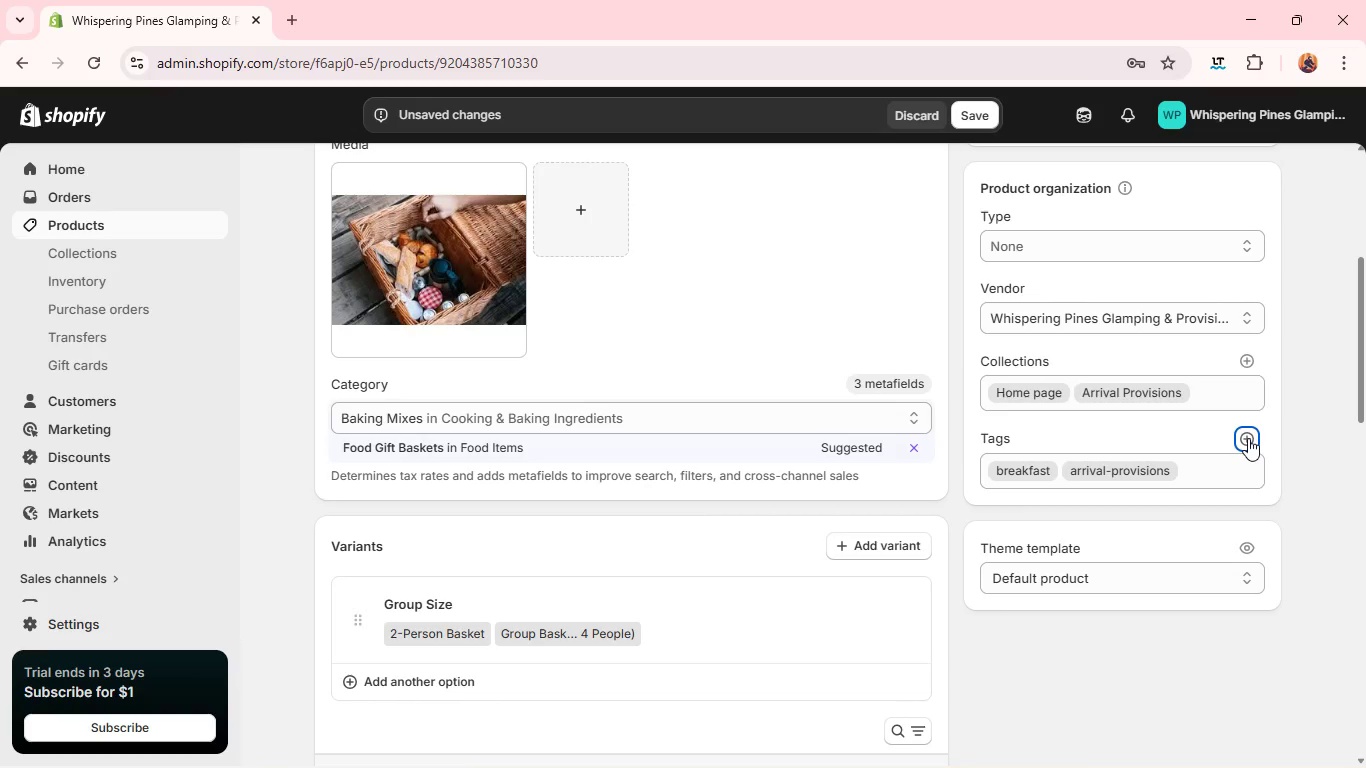 
left_click([1248, 438])
 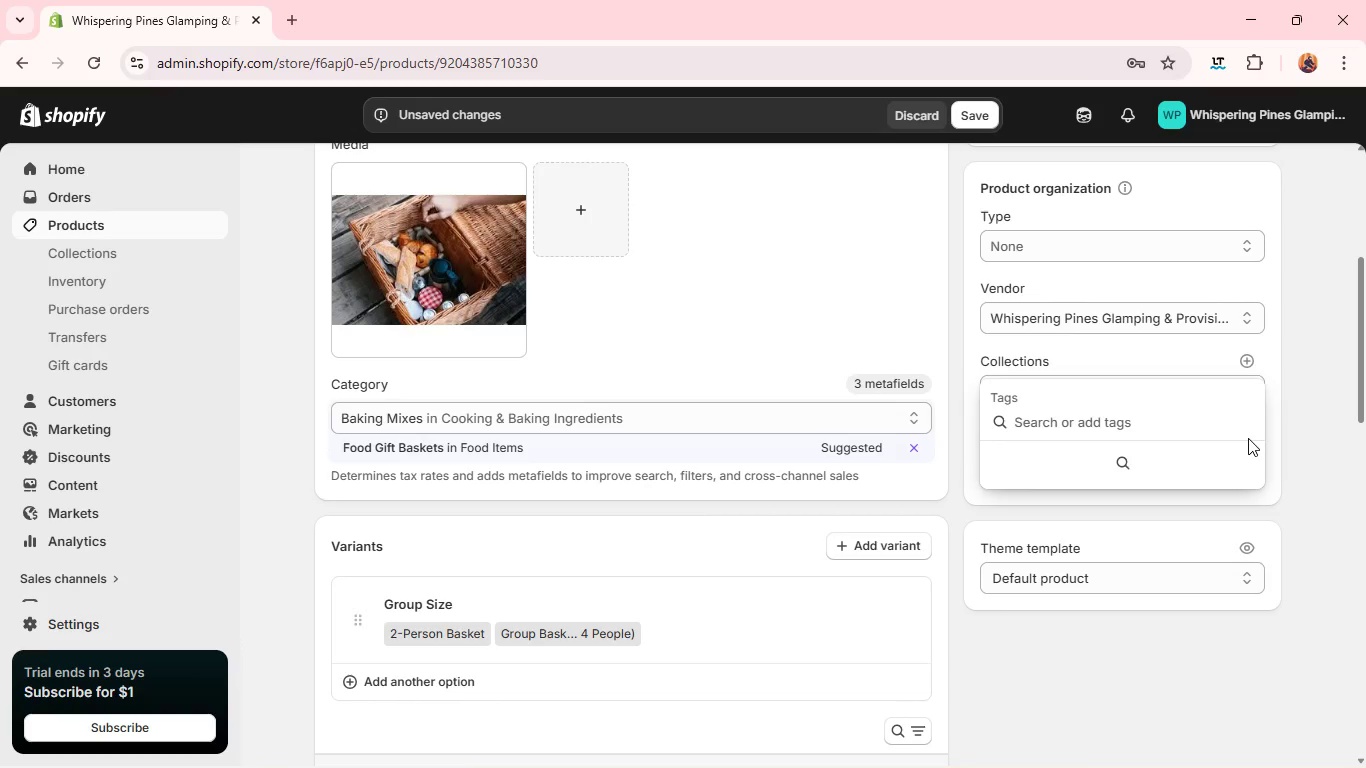 
type(site-wide)
 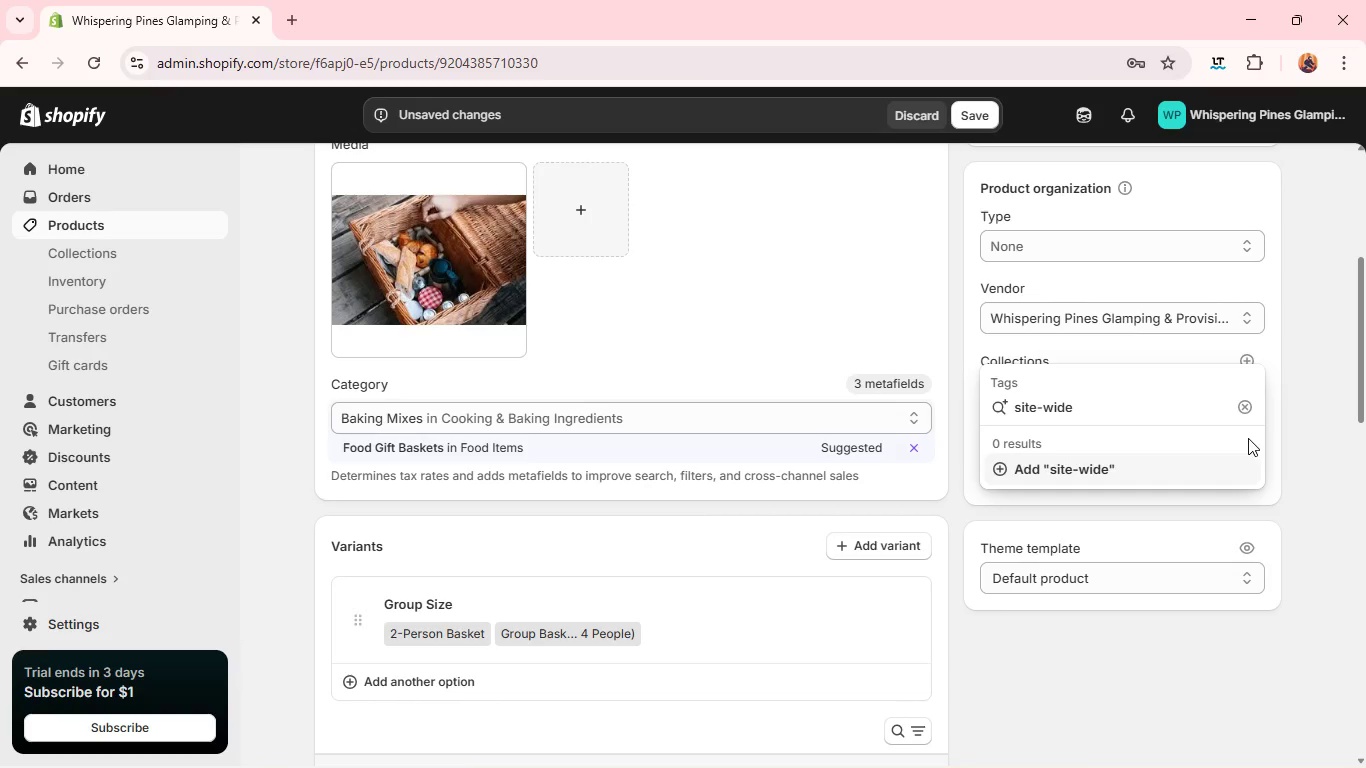 
key(Enter)
 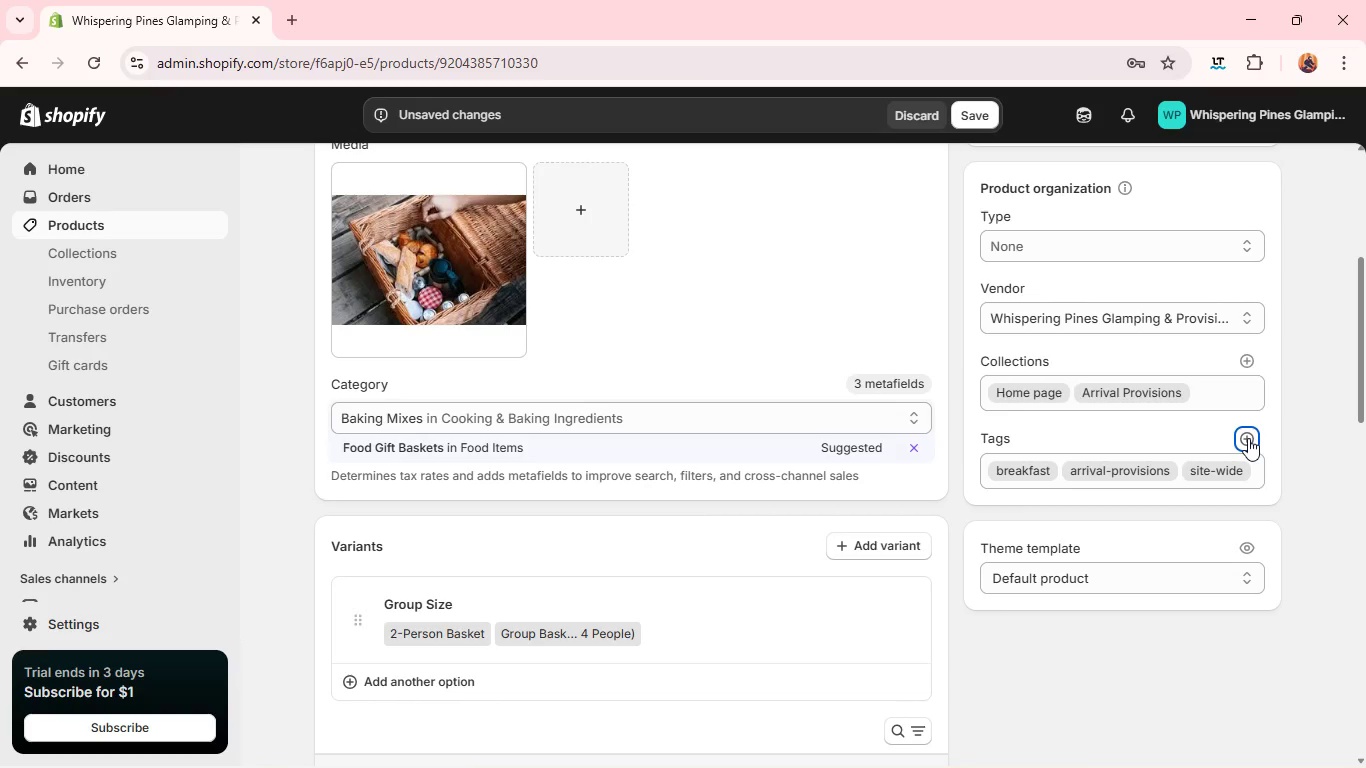 
left_click([1248, 438])
 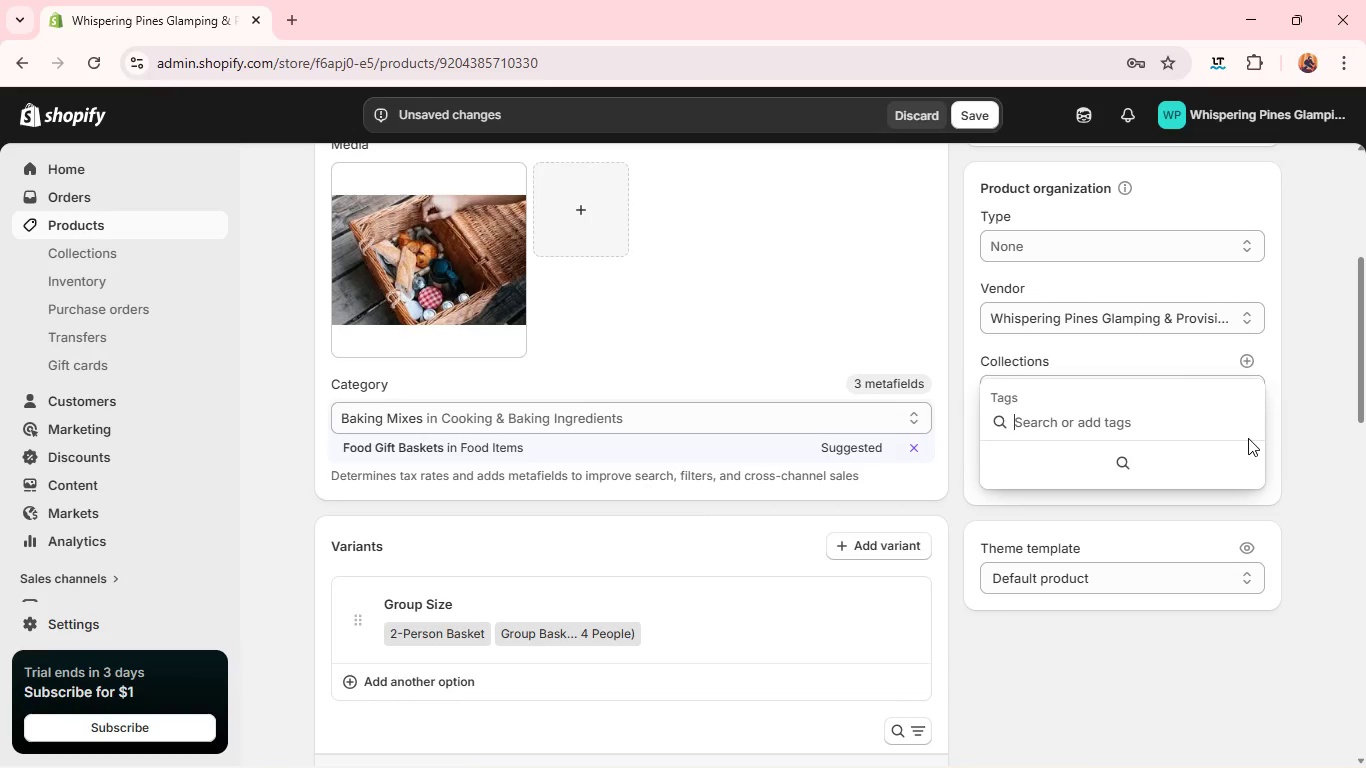 
type(luxury-glamping-food)
 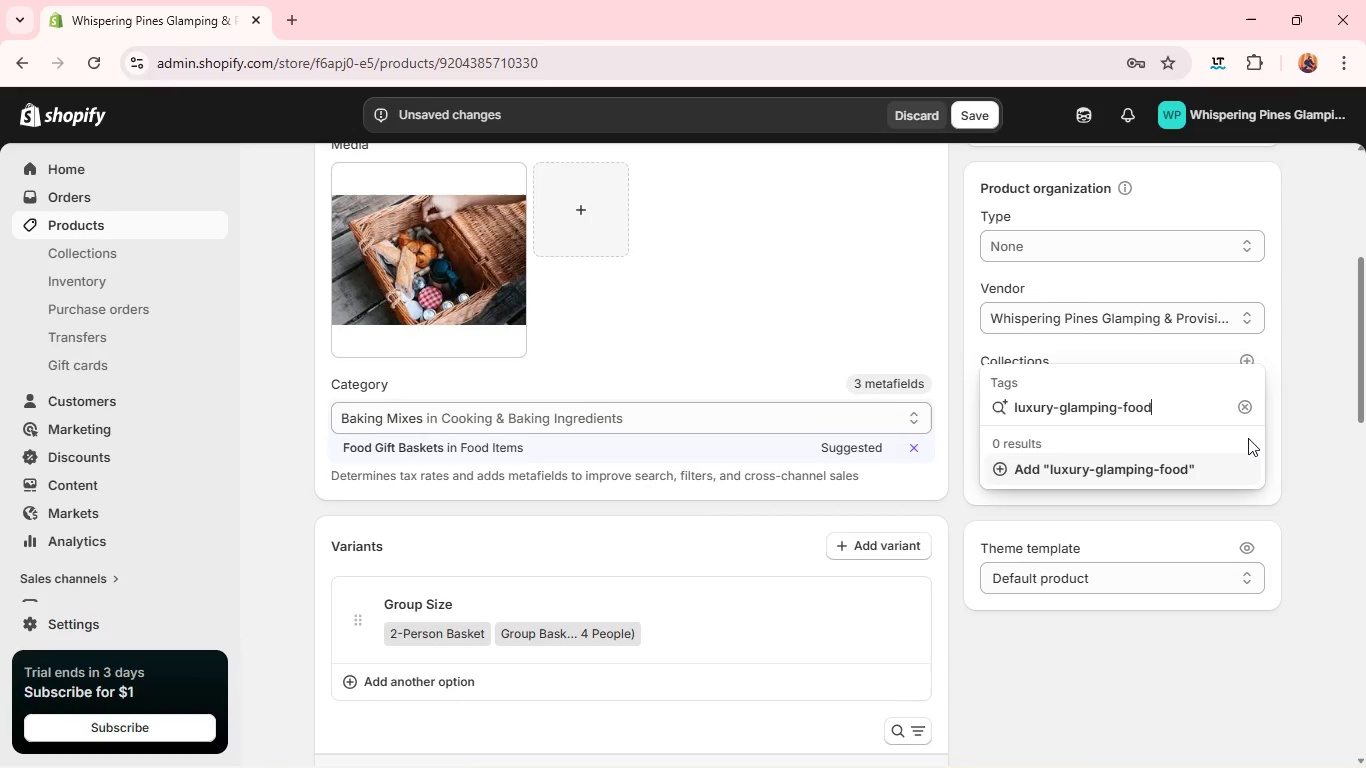 
wait(5.95)
 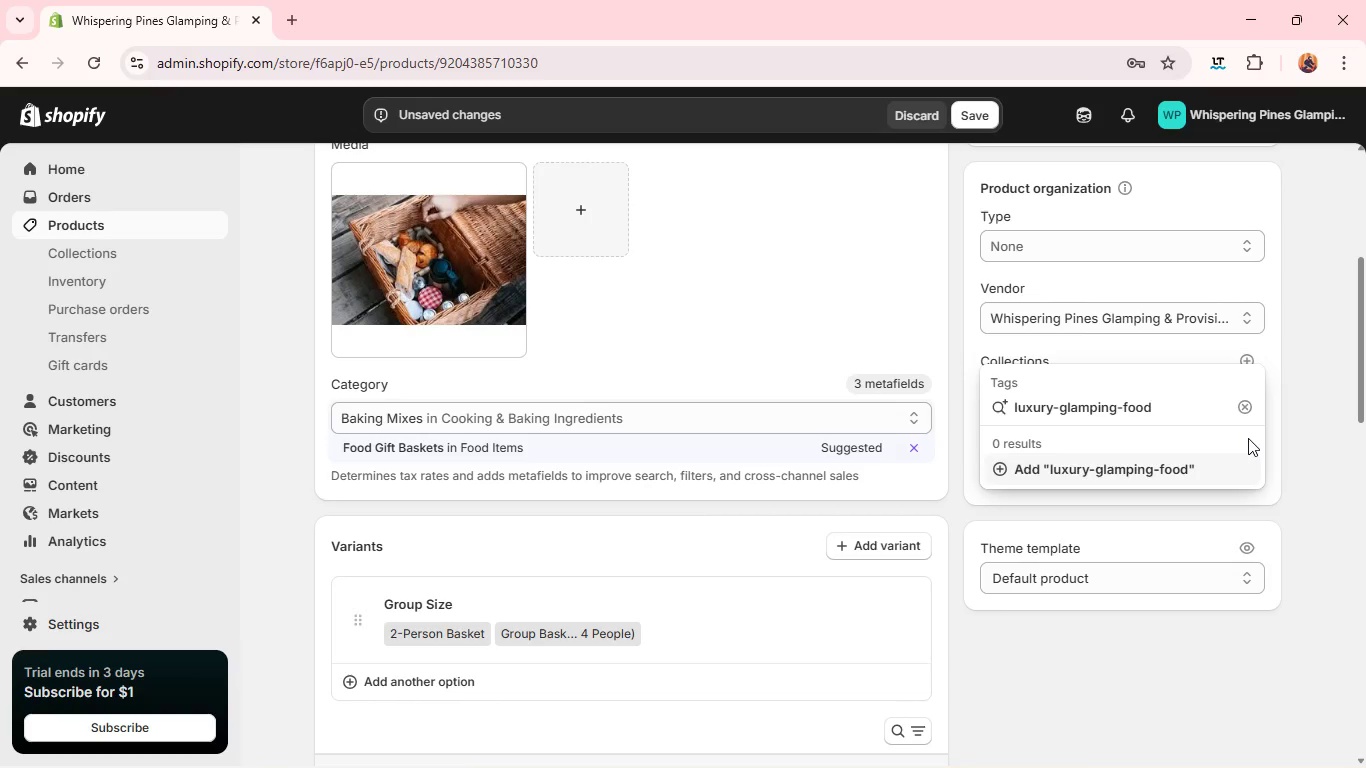 
key(Enter)
 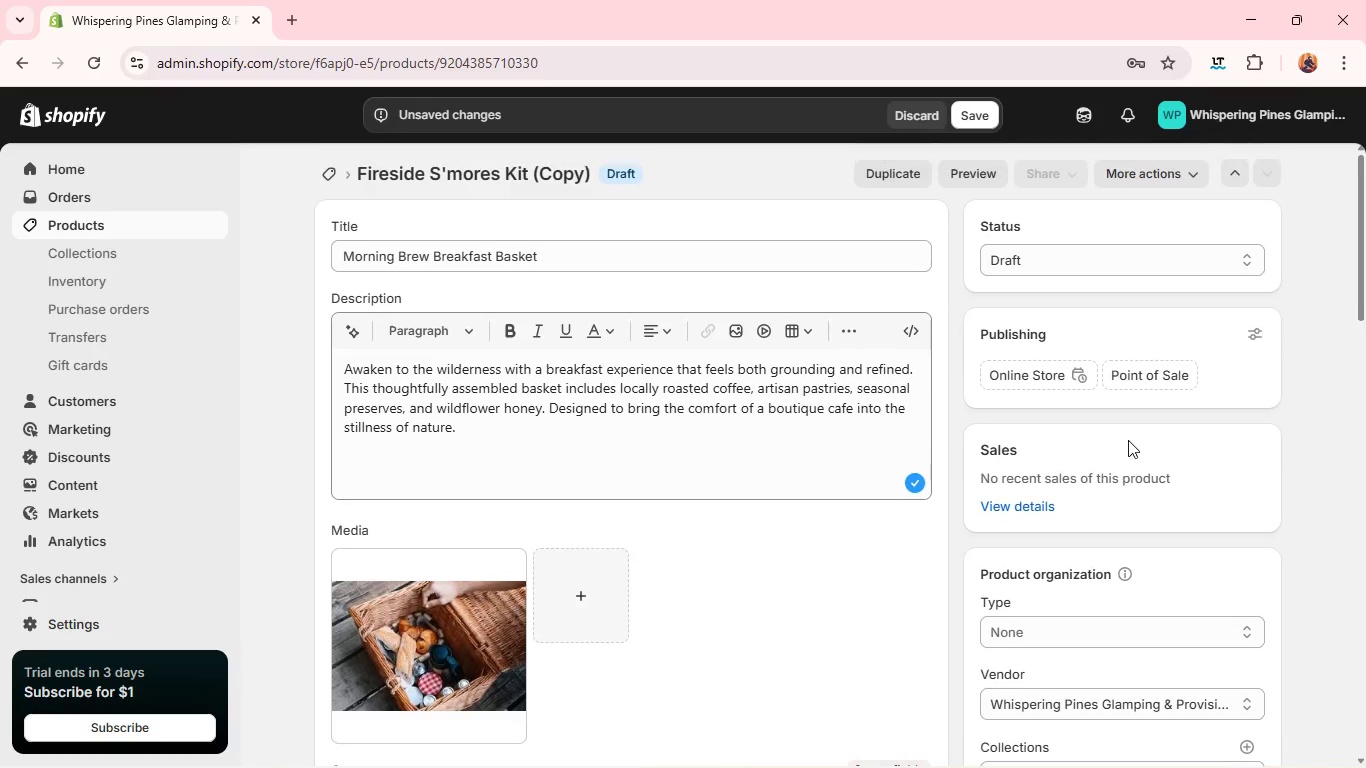 
wait(5.94)
 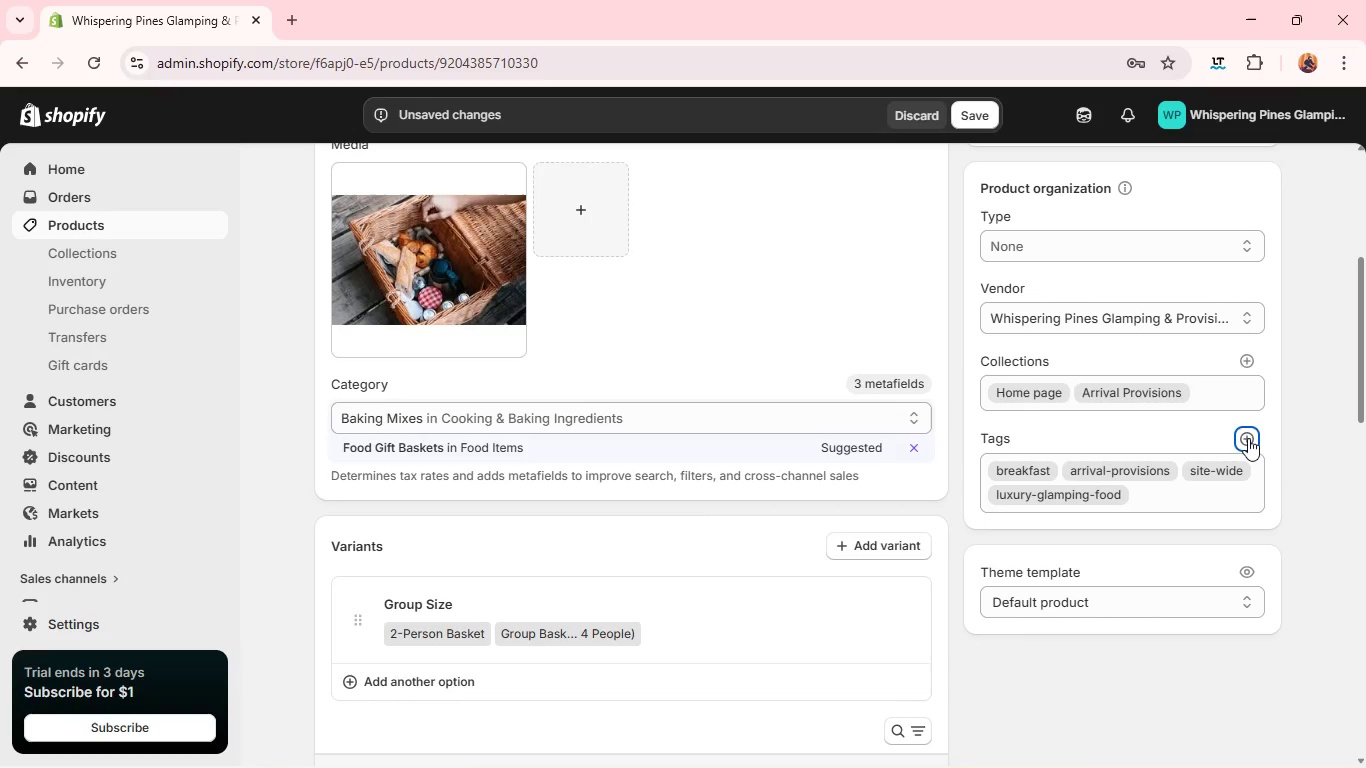 
left_click([1108, 239])
 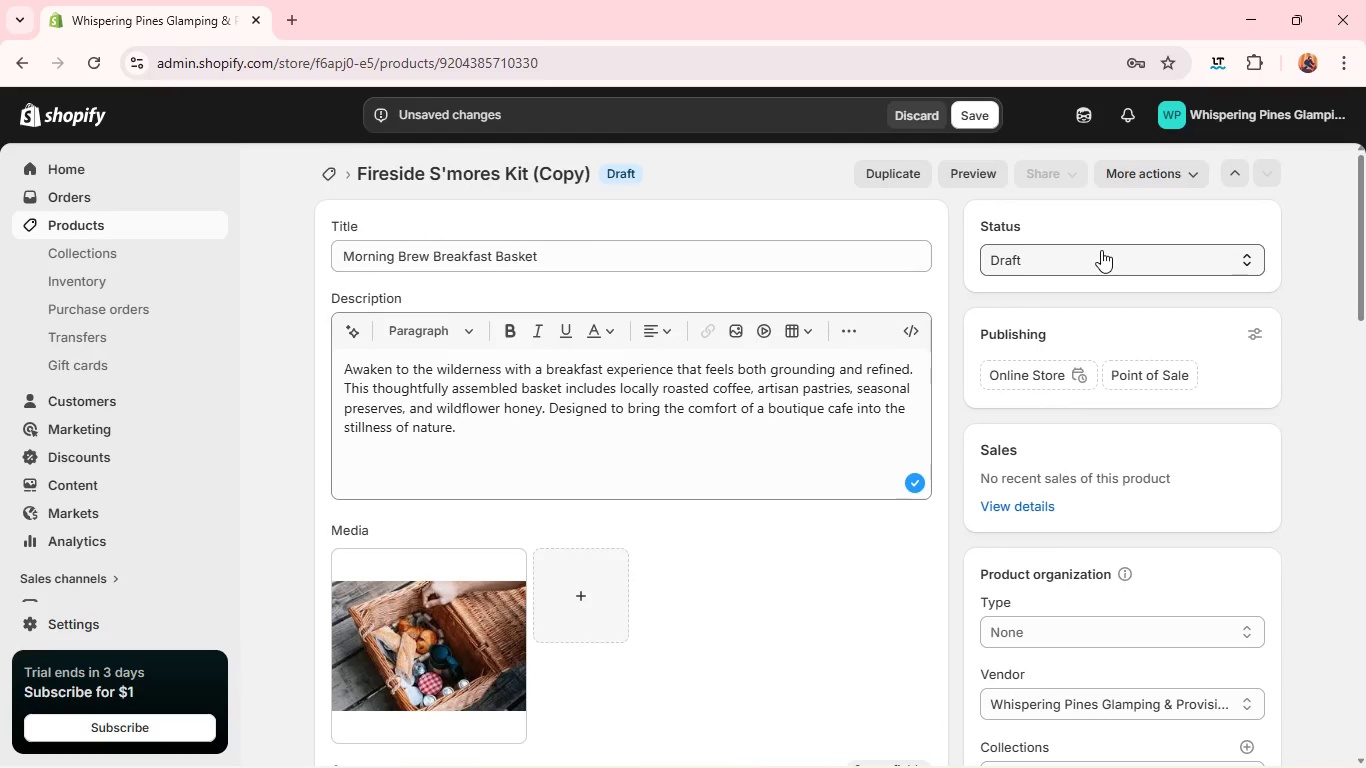 
left_click([1101, 250])
 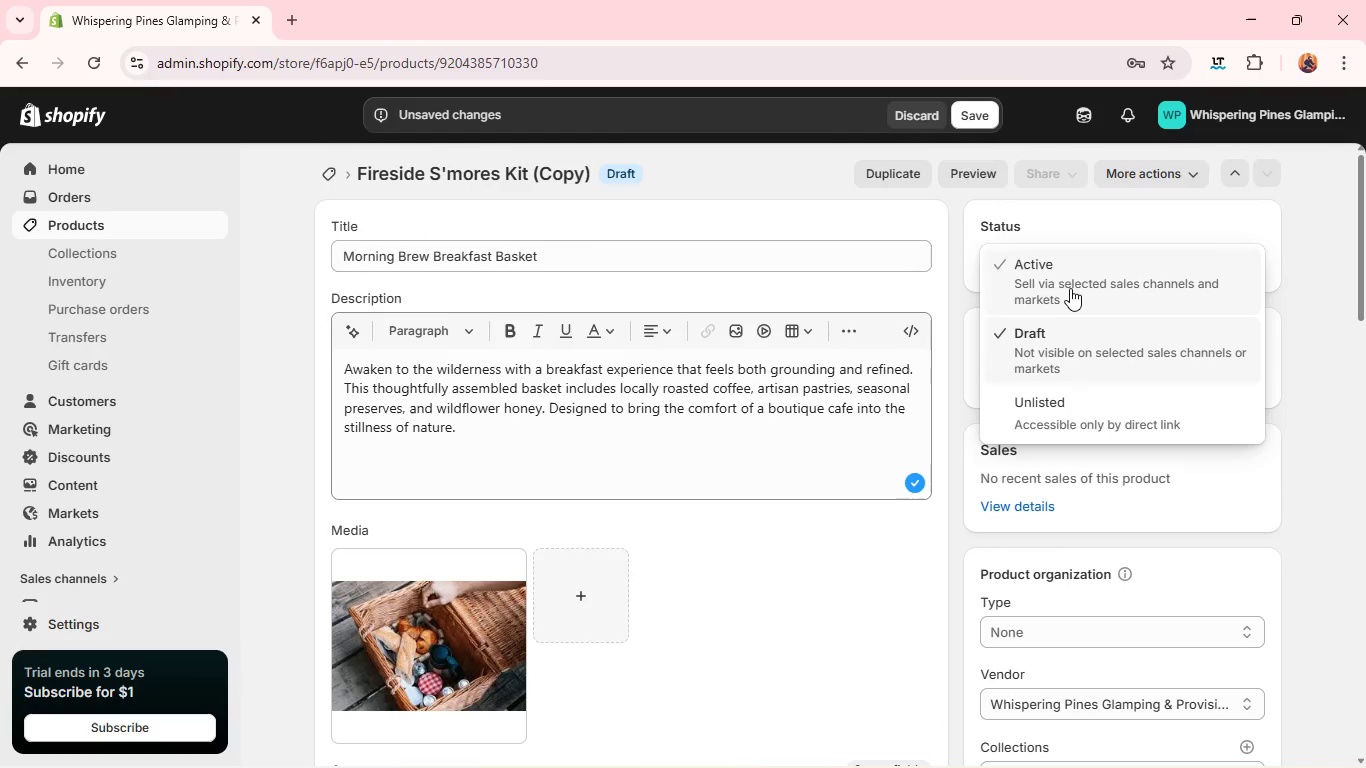 
left_click([1070, 288])
 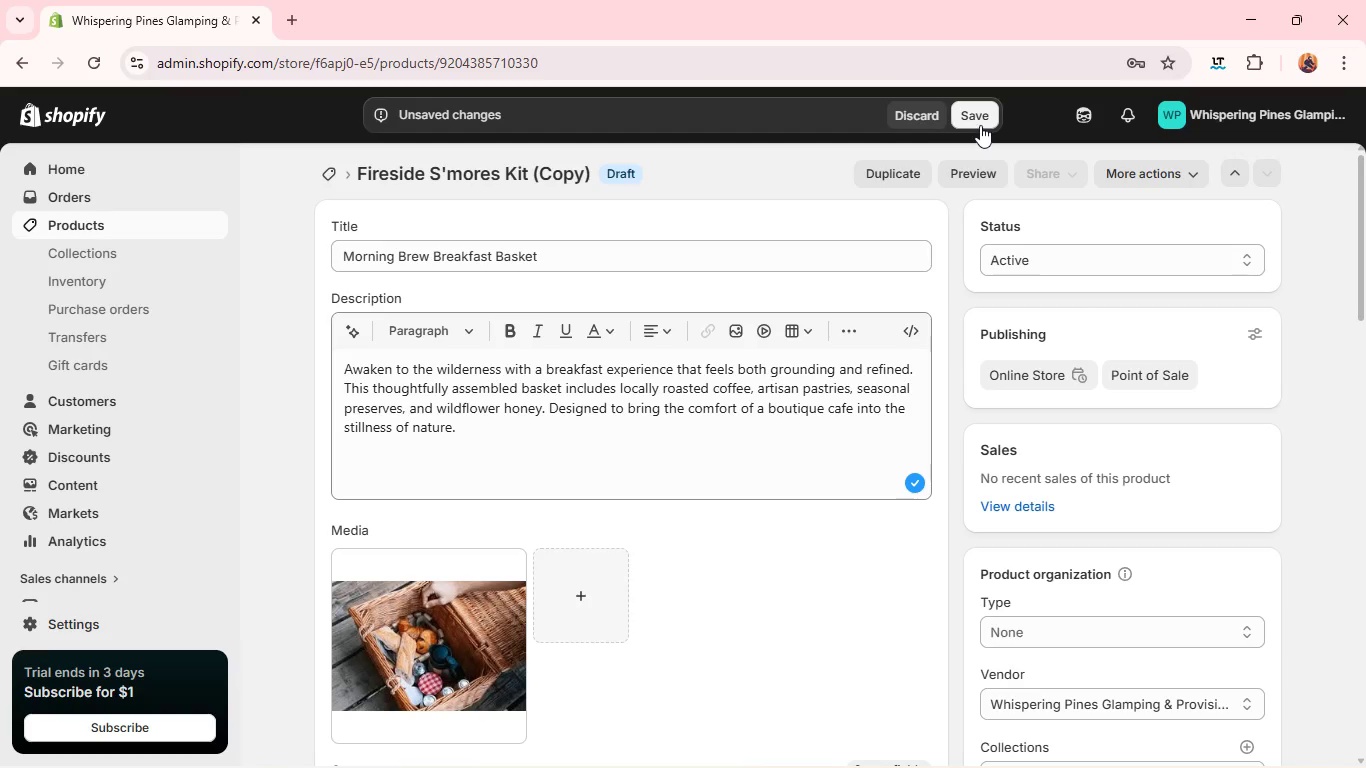 
left_click([980, 125])
 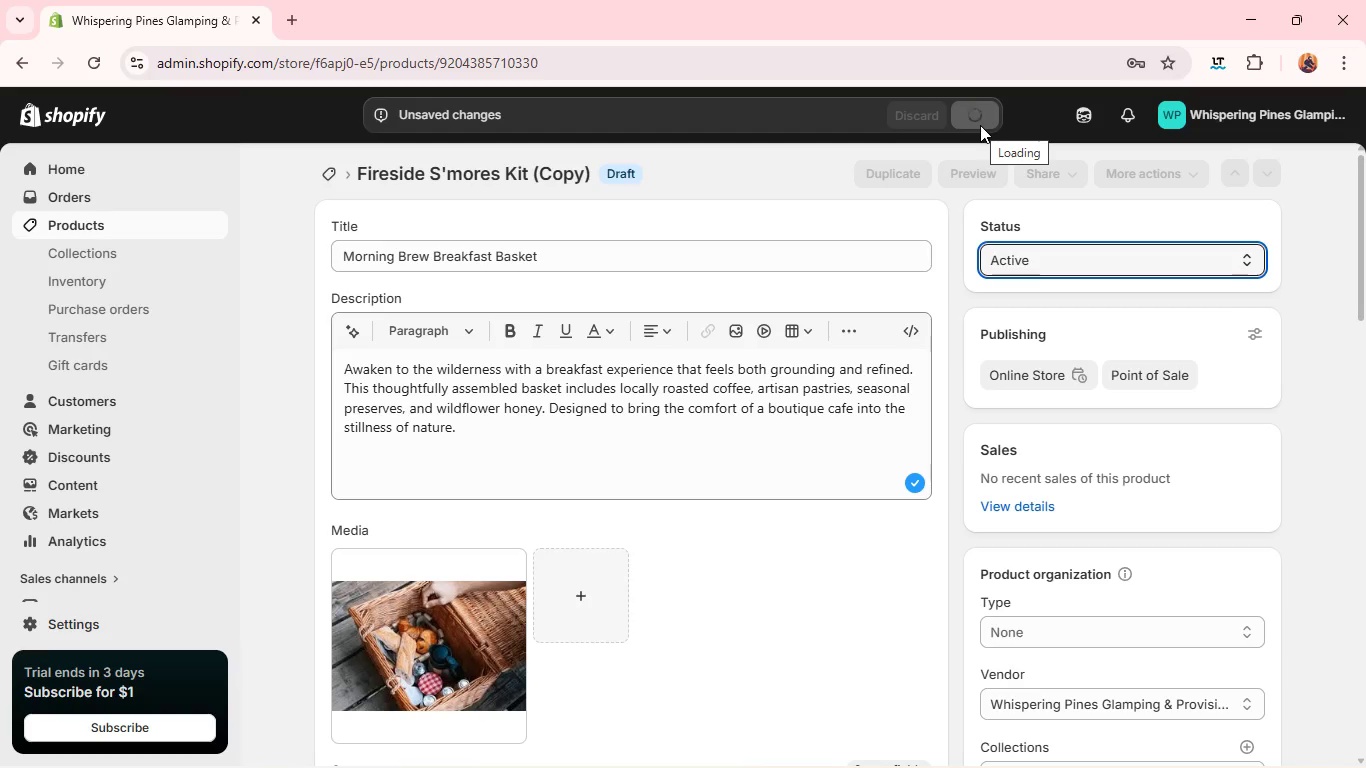 
wait(6.97)
 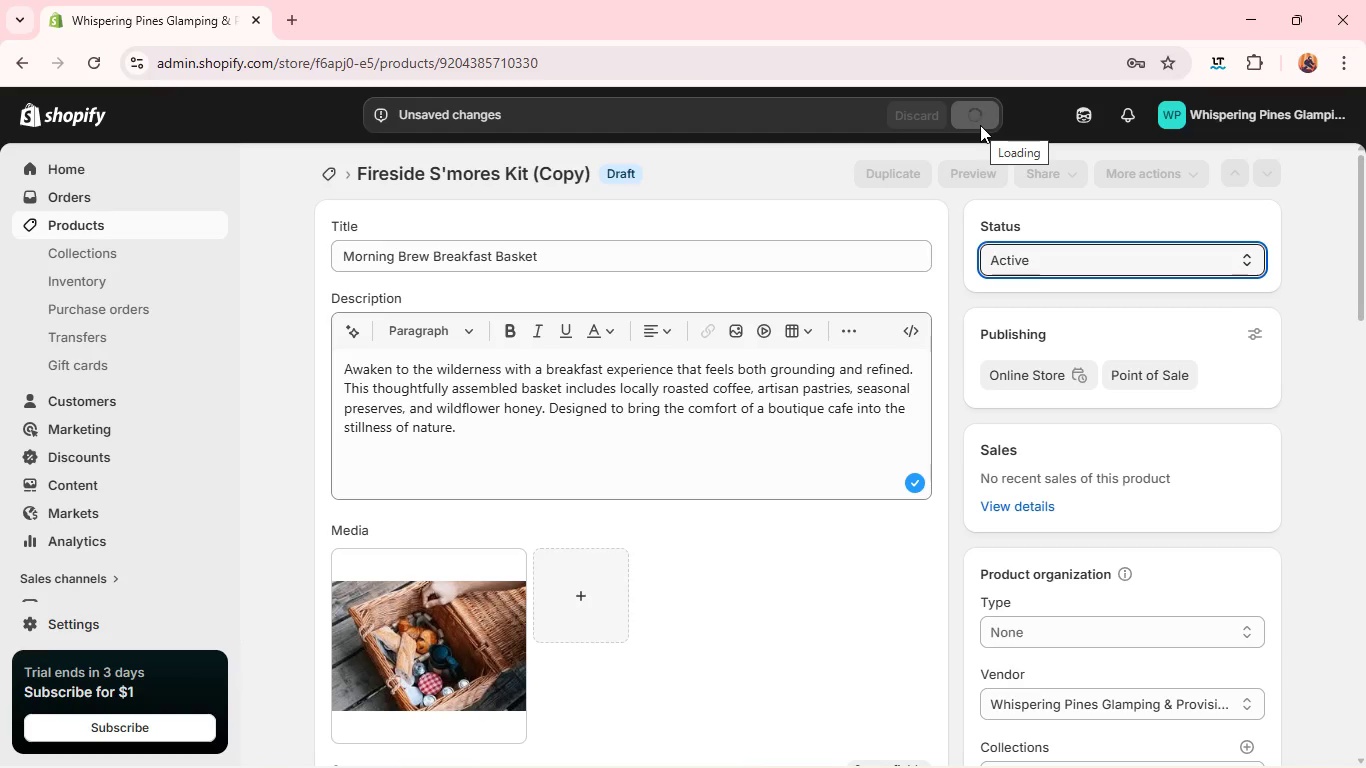 
mouse_move([908, 170])
 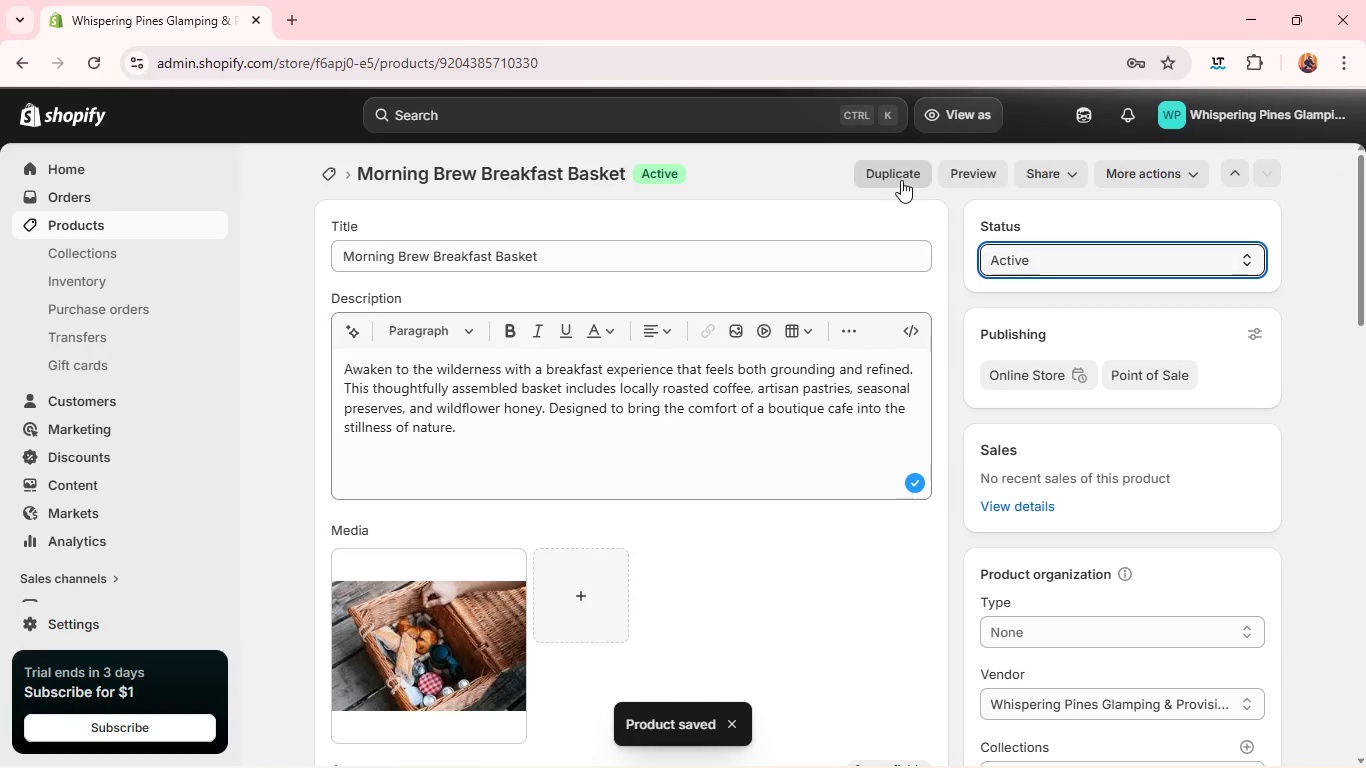 
left_click([901, 180])
 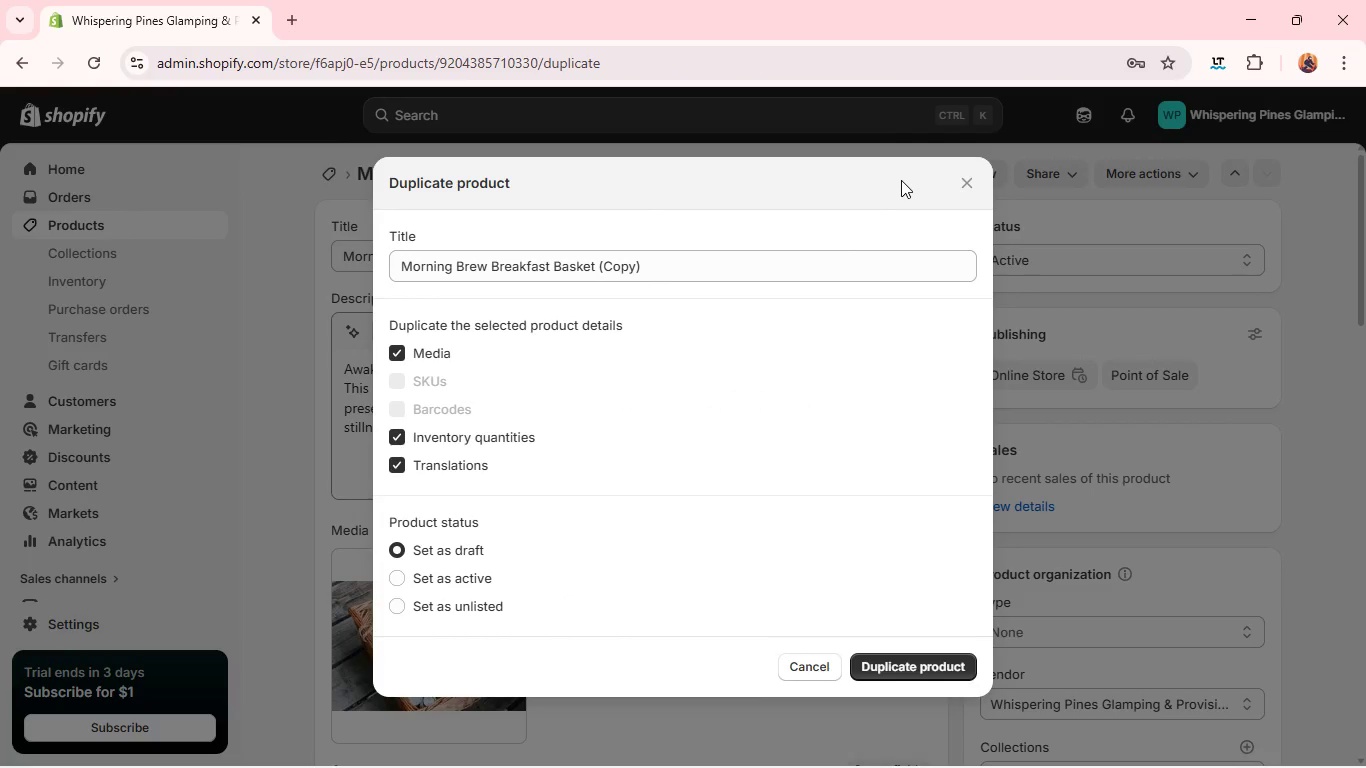 
wait(13.05)
 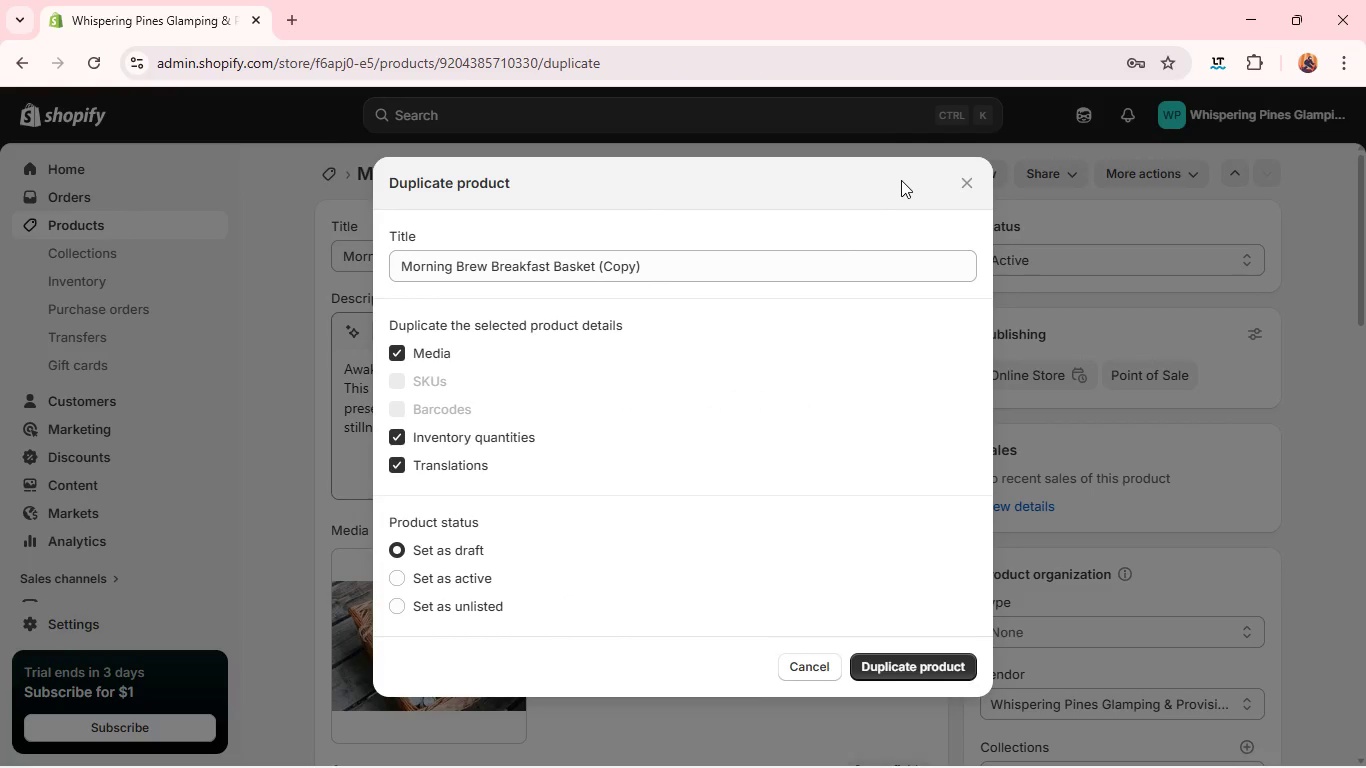 
left_click([891, 659])
 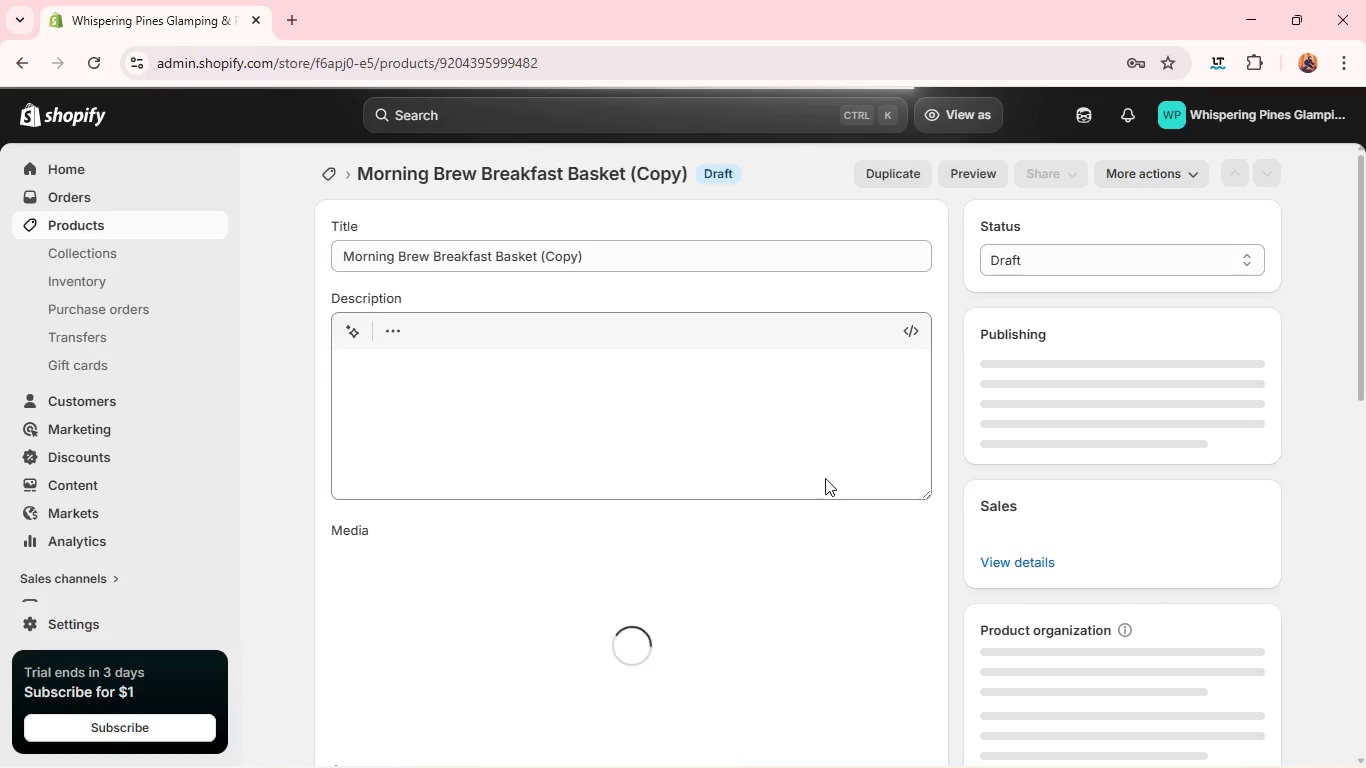 
wait(11.89)
 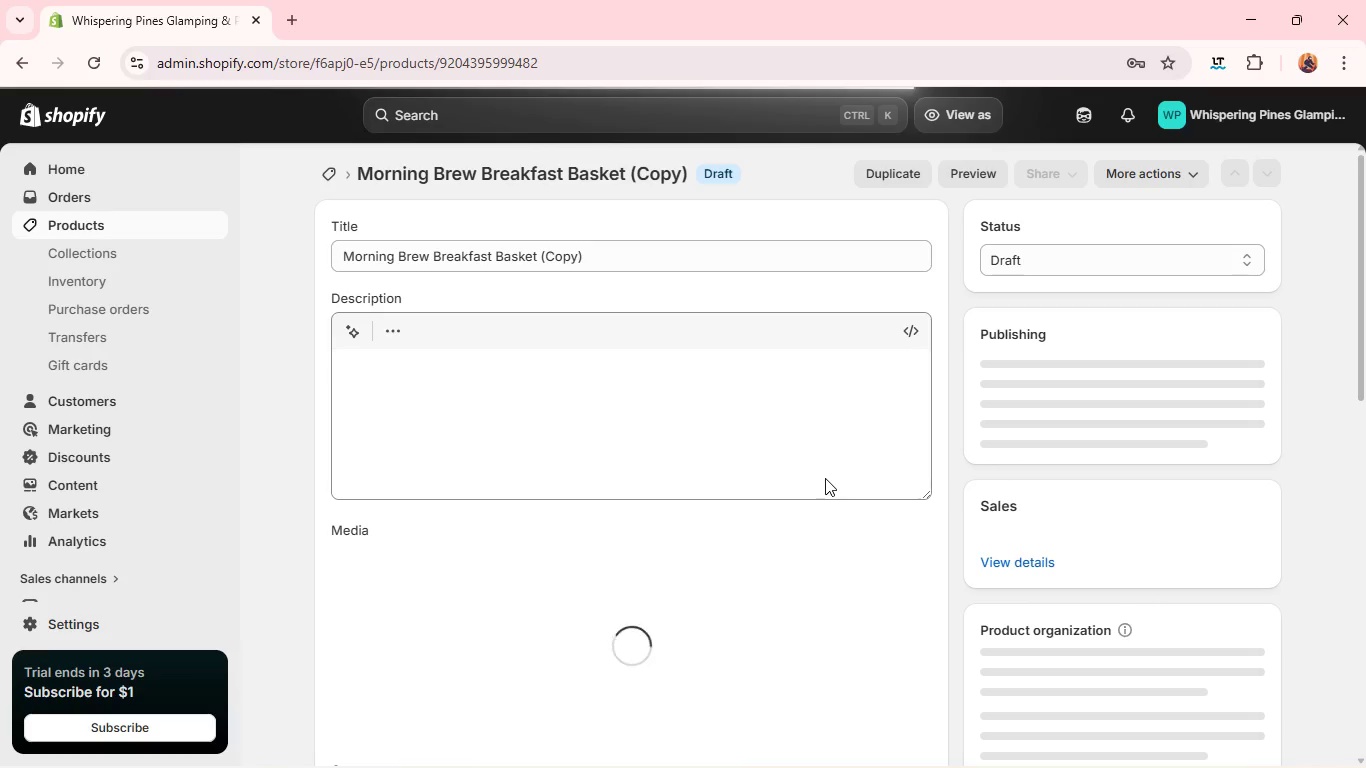 
mouse_move([762, 325])
 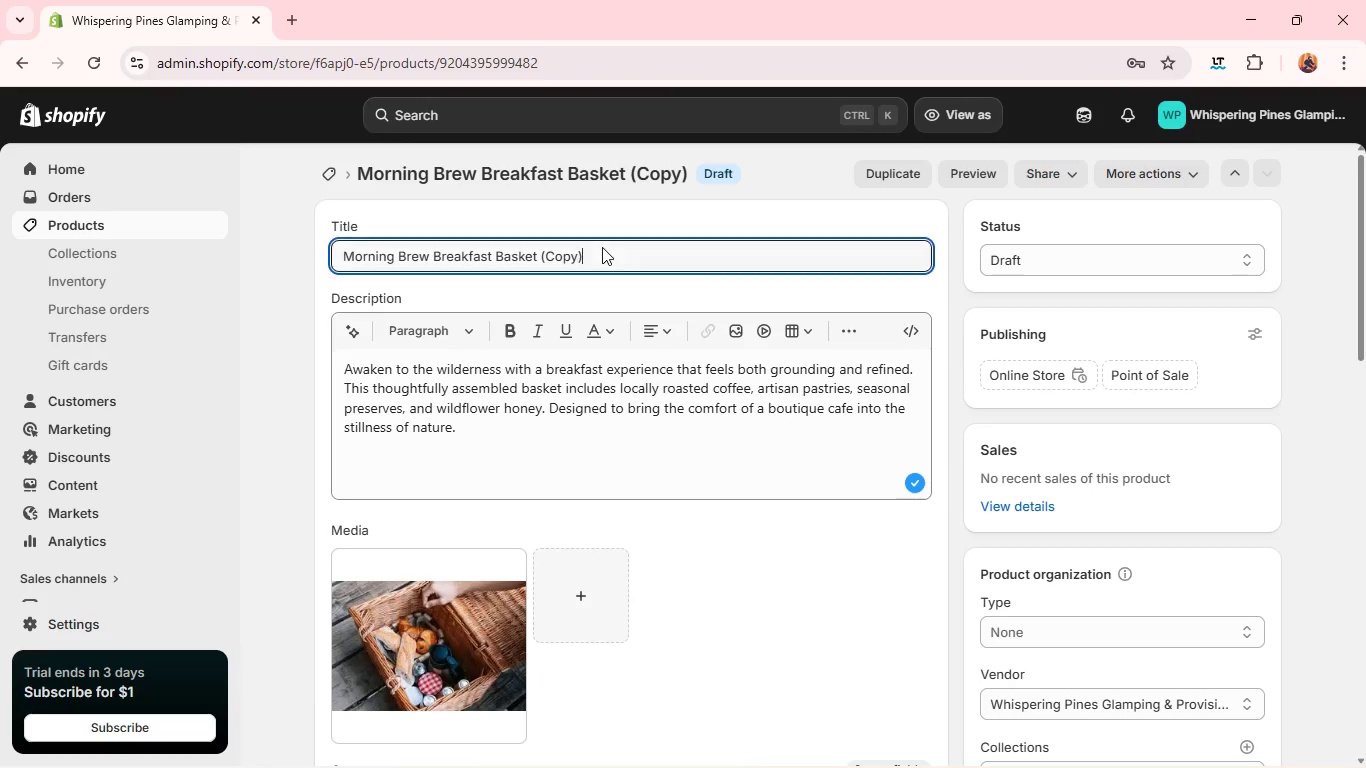 
double_click([602, 247])
 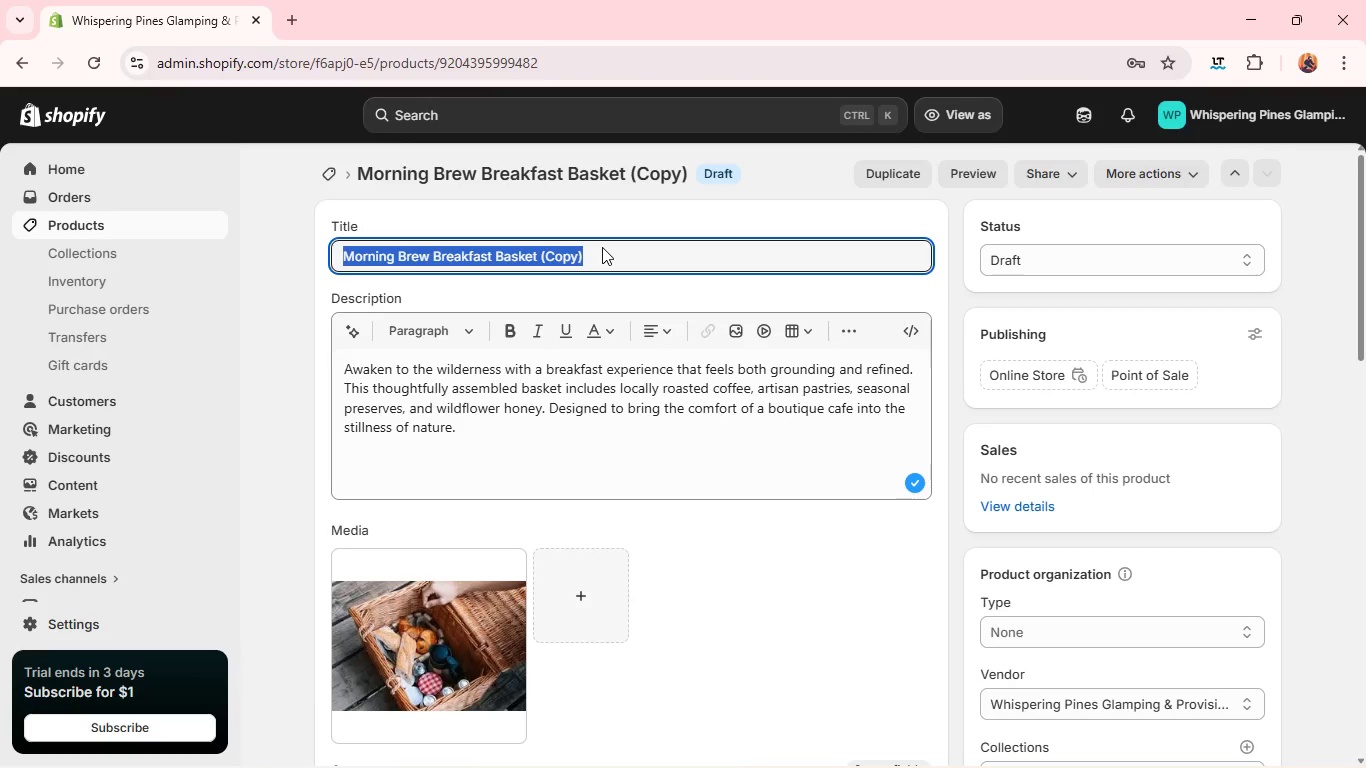 
triple_click([602, 247])
 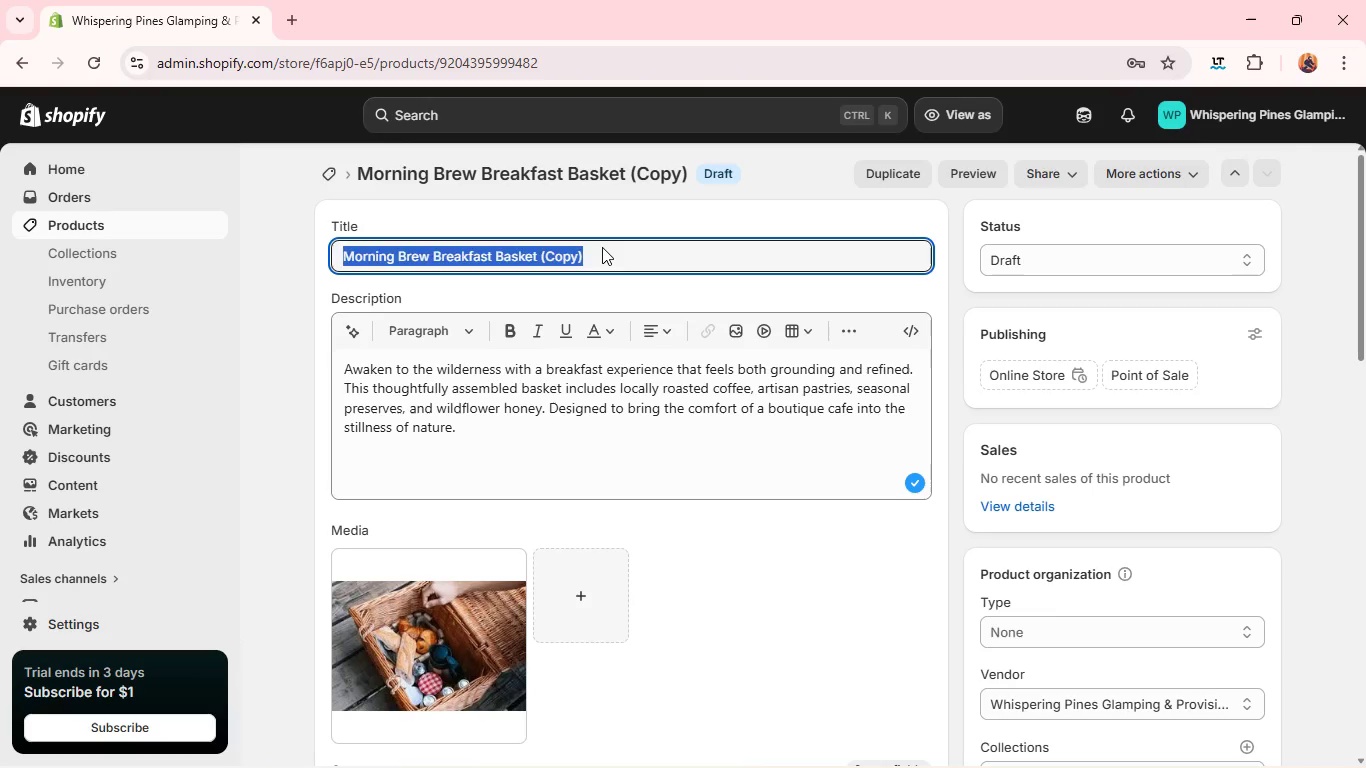 
key(Backspace)
 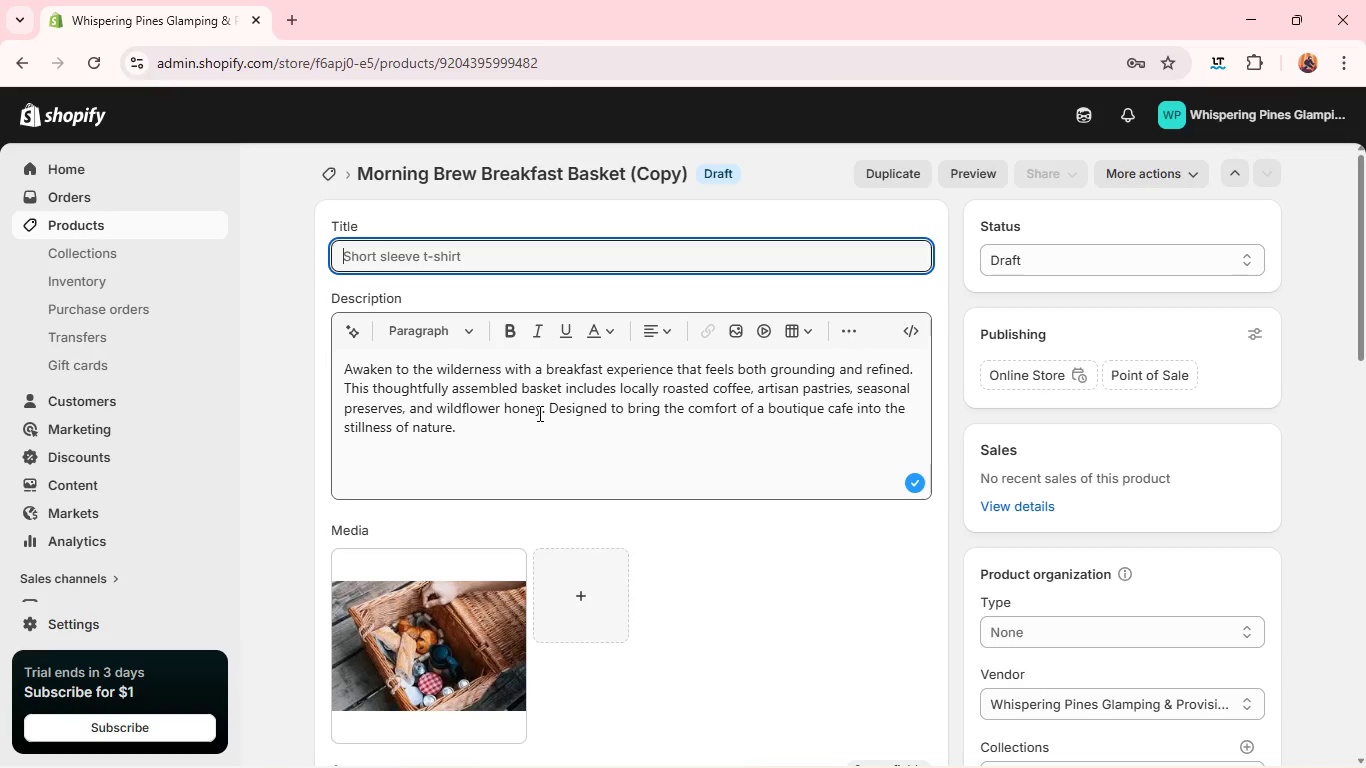 
left_click([538, 413])
 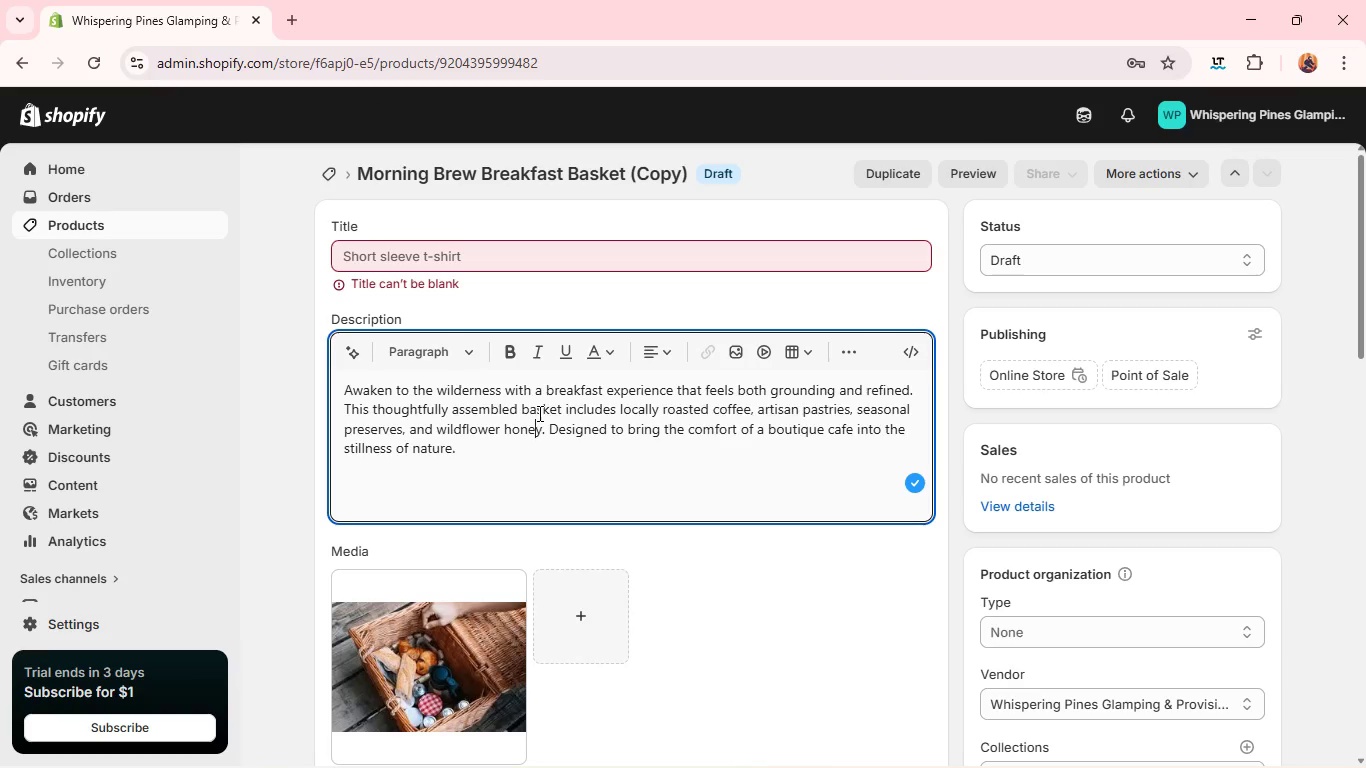 
key(Control+A)
 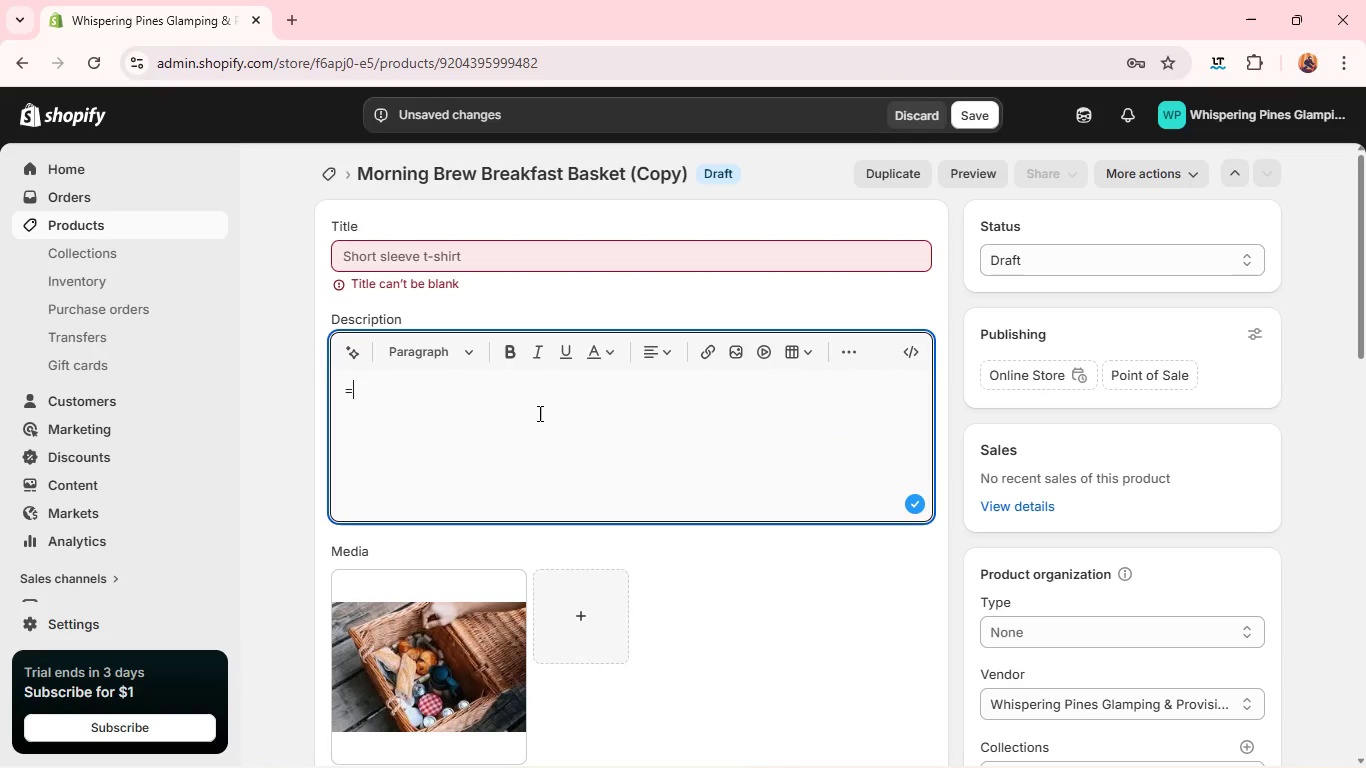 
key(Equal)
 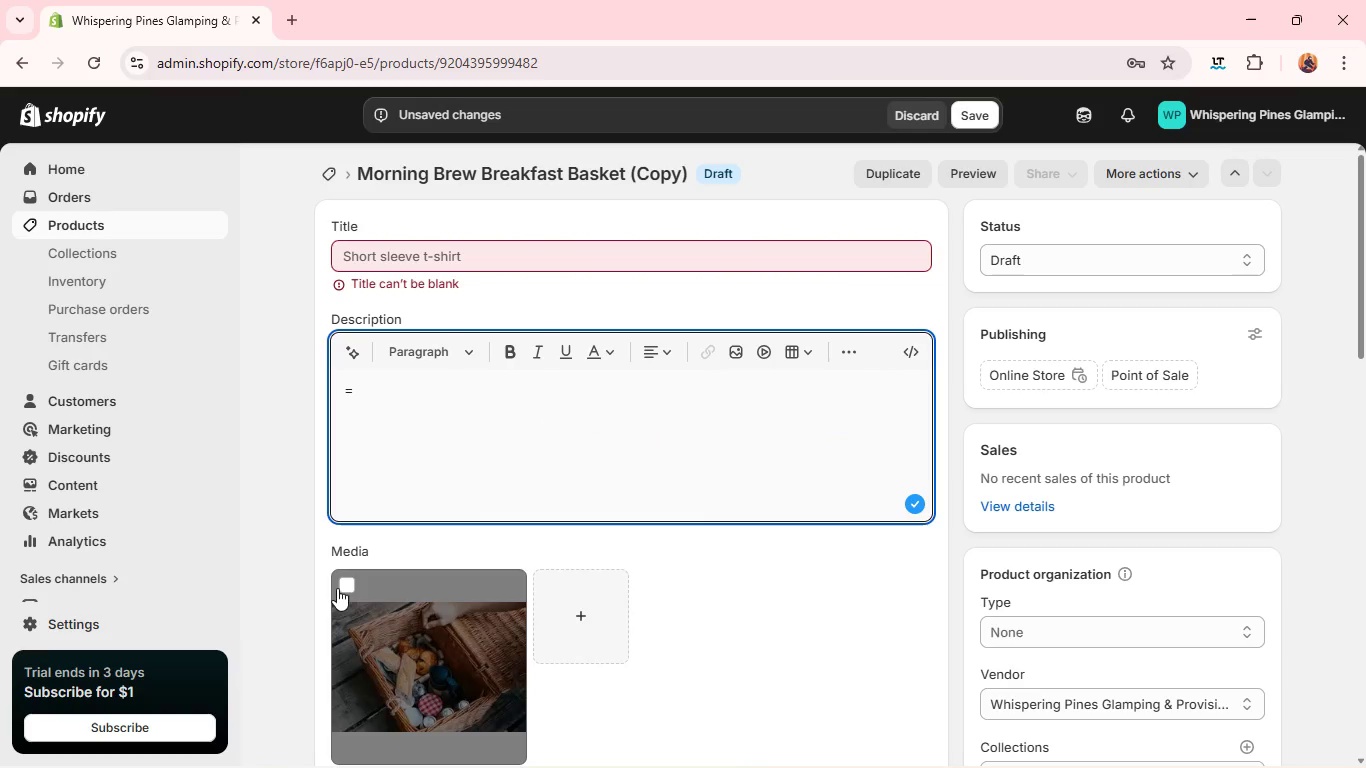 
left_click([344, 587])
 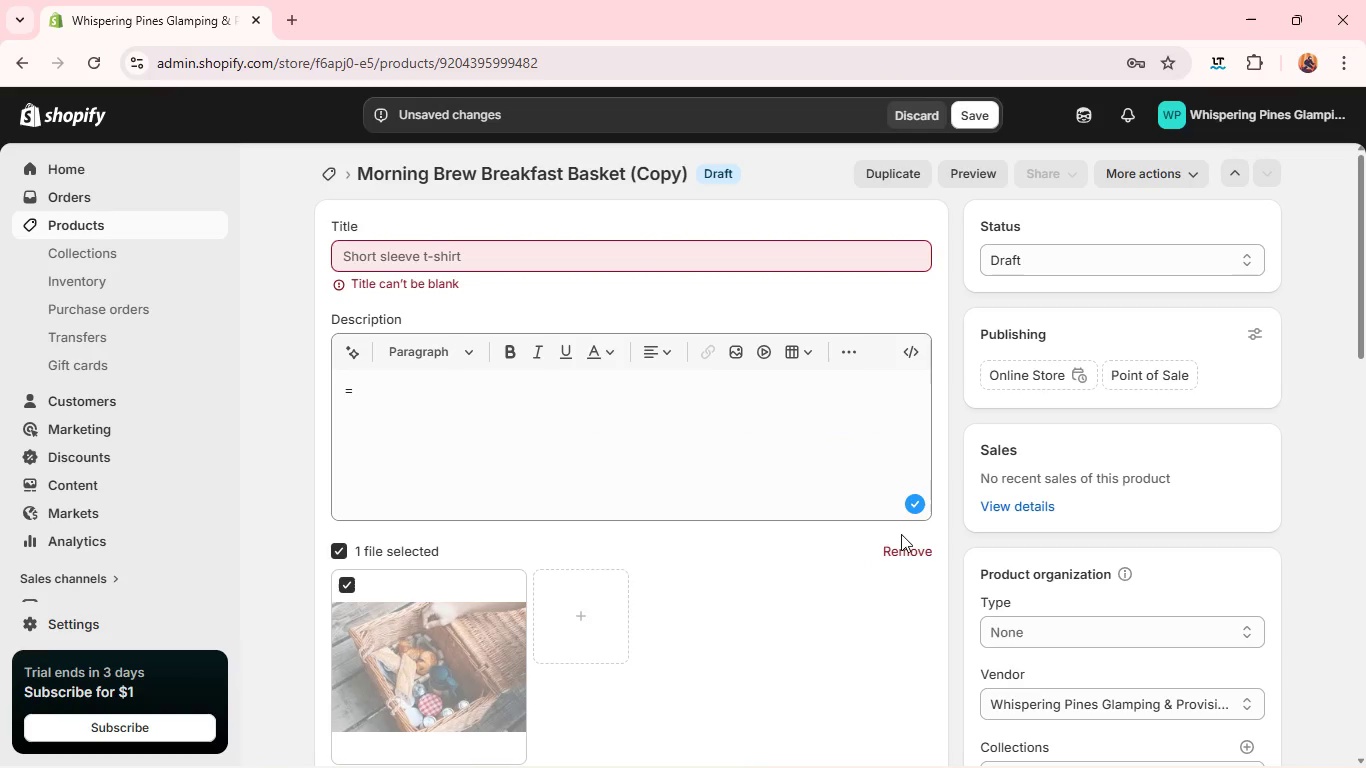 
left_click([895, 549])
 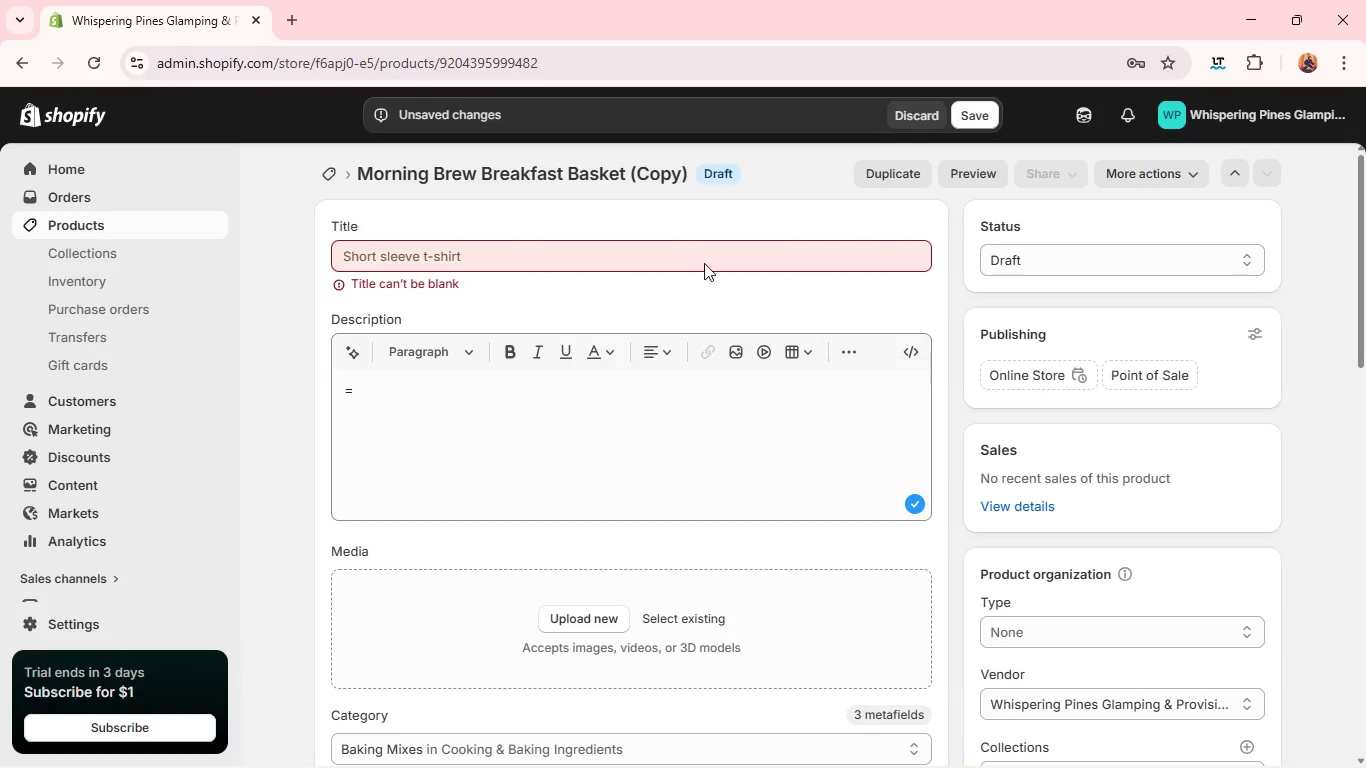 
left_click([704, 263])
 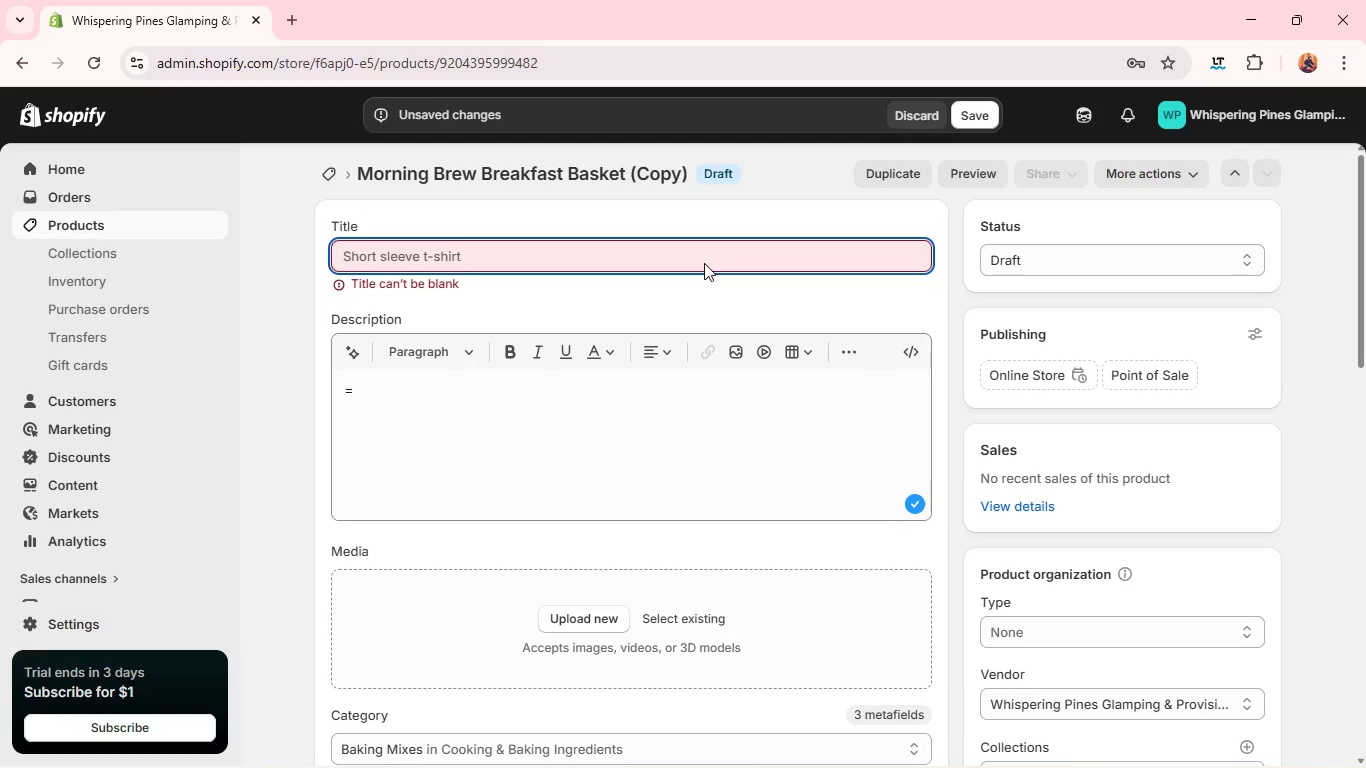 
wait(12.98)
 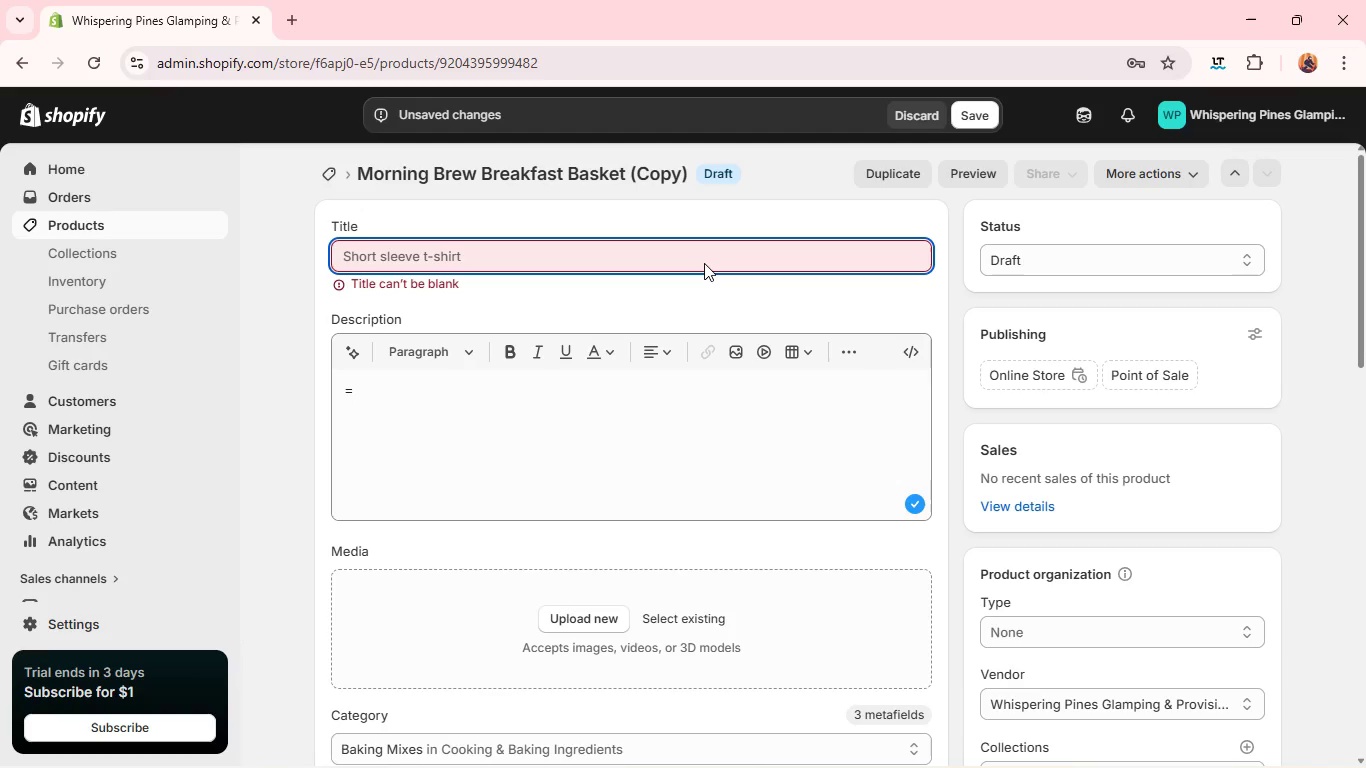 
type(campfire CHILi Meal kit)
 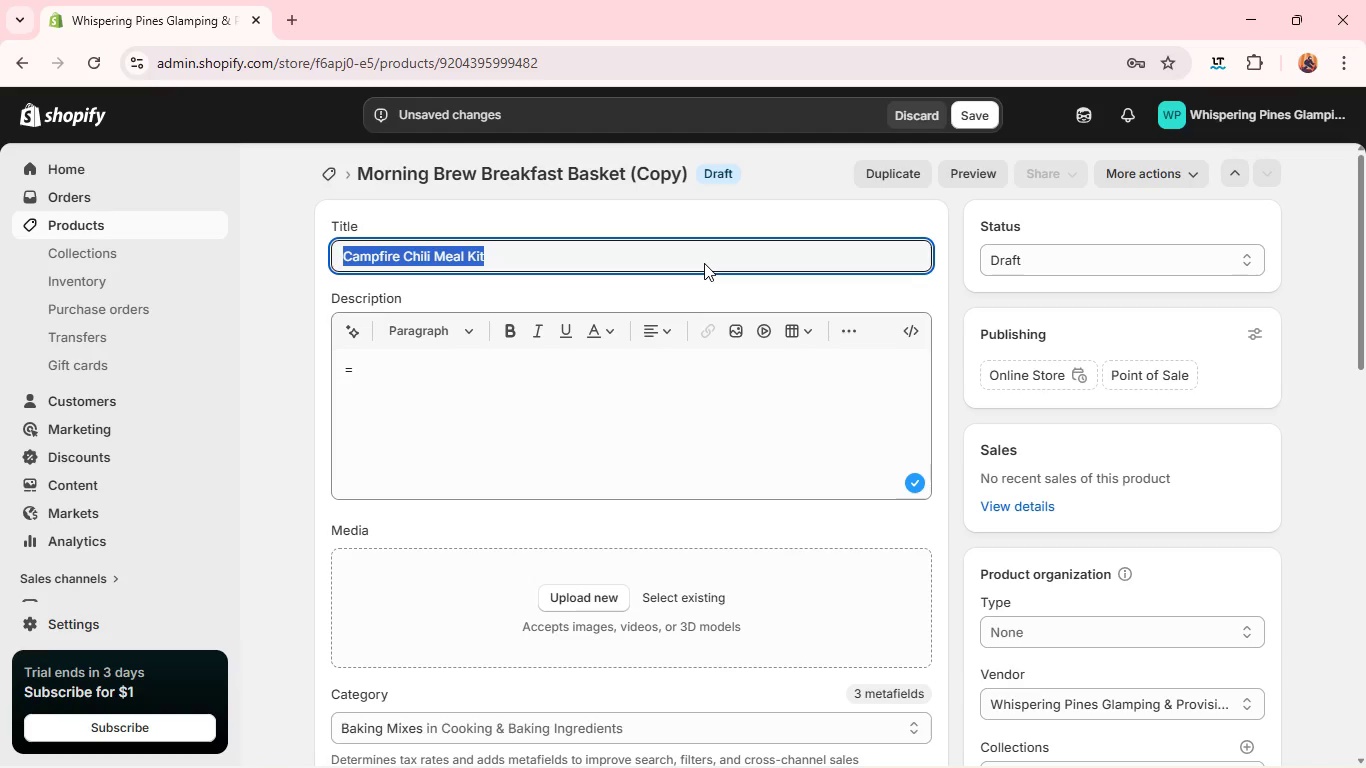 
key(Control+A)
 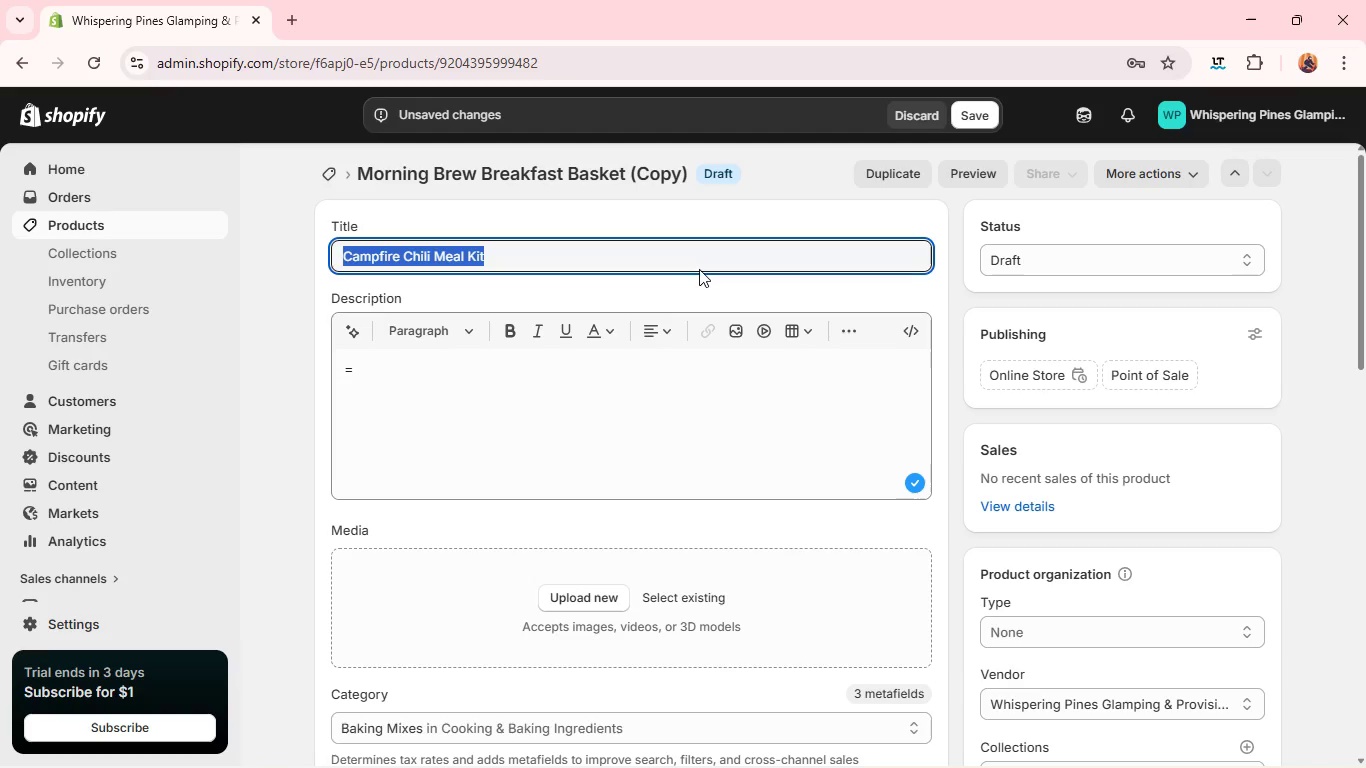 
key(Control+C)
 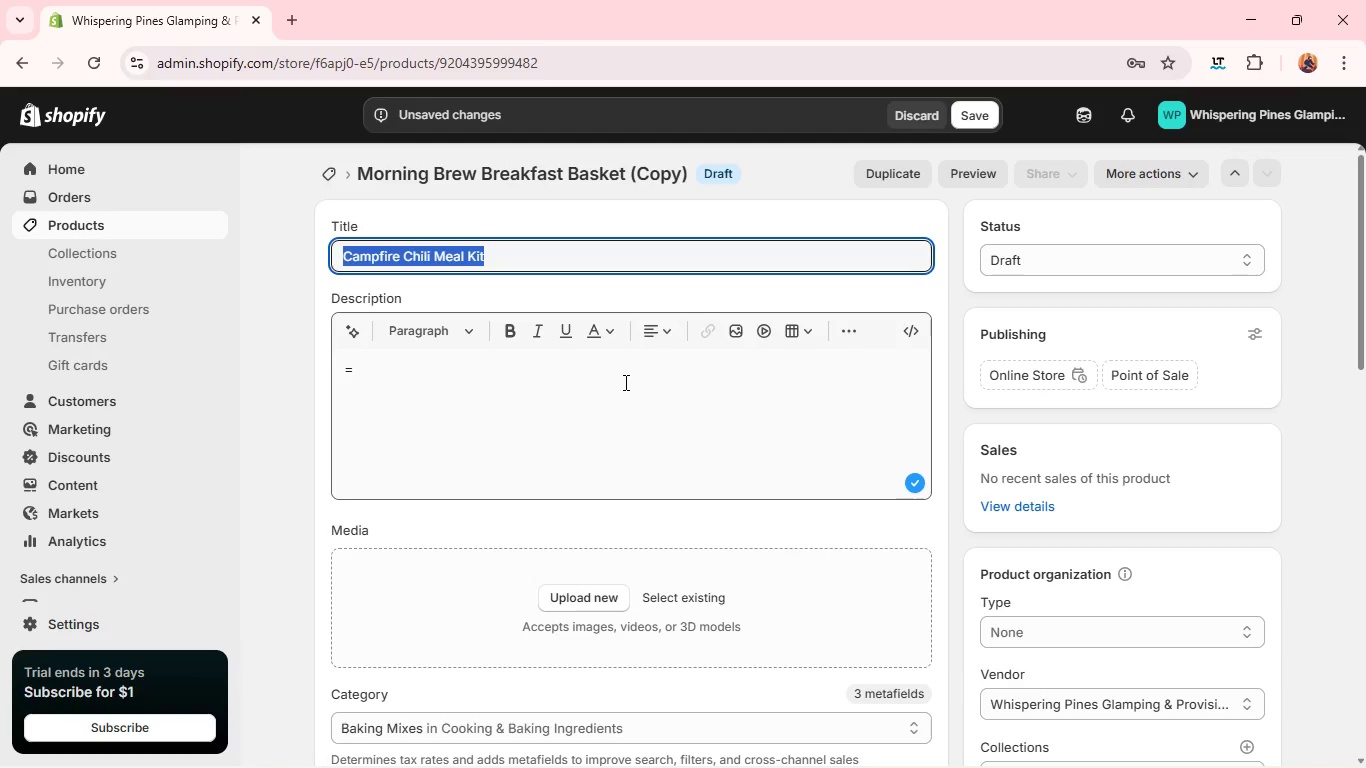 
left_click([624, 382])
 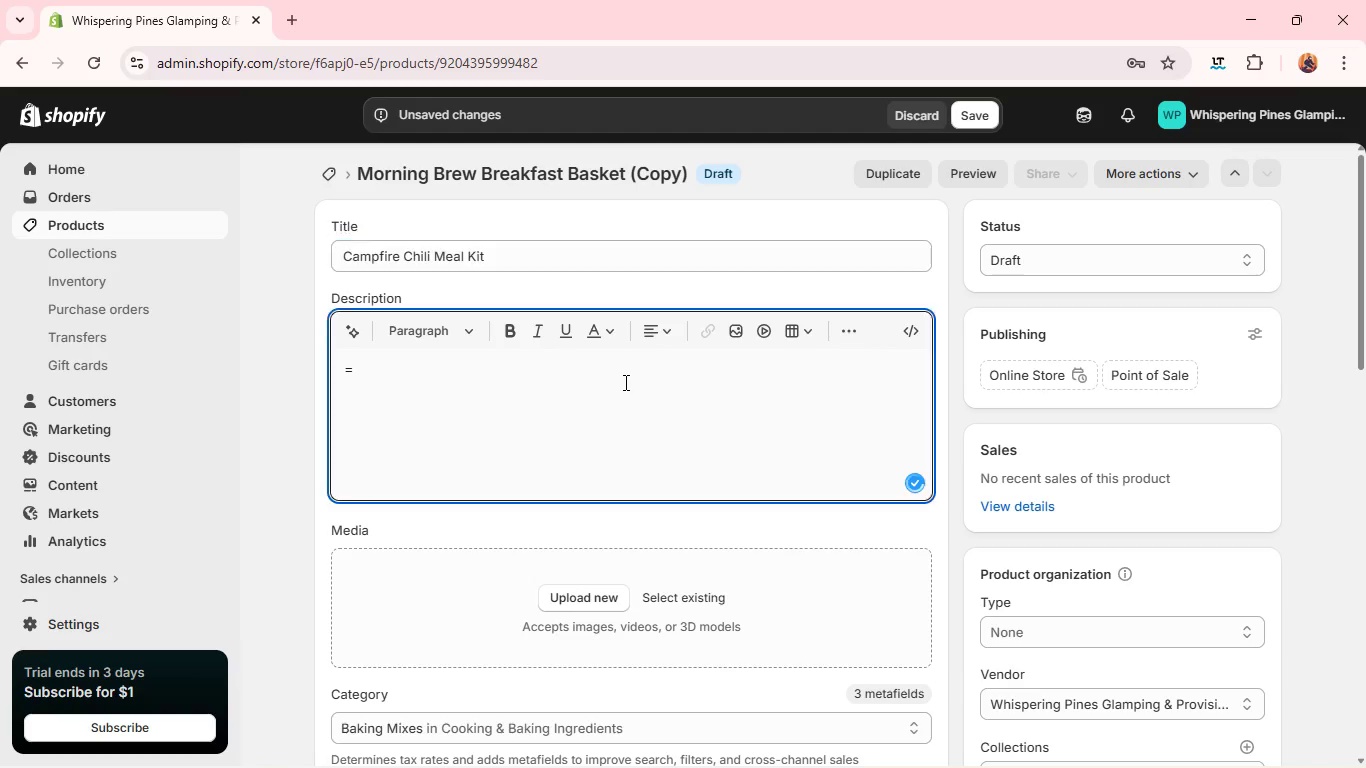 
key(Control+V)
 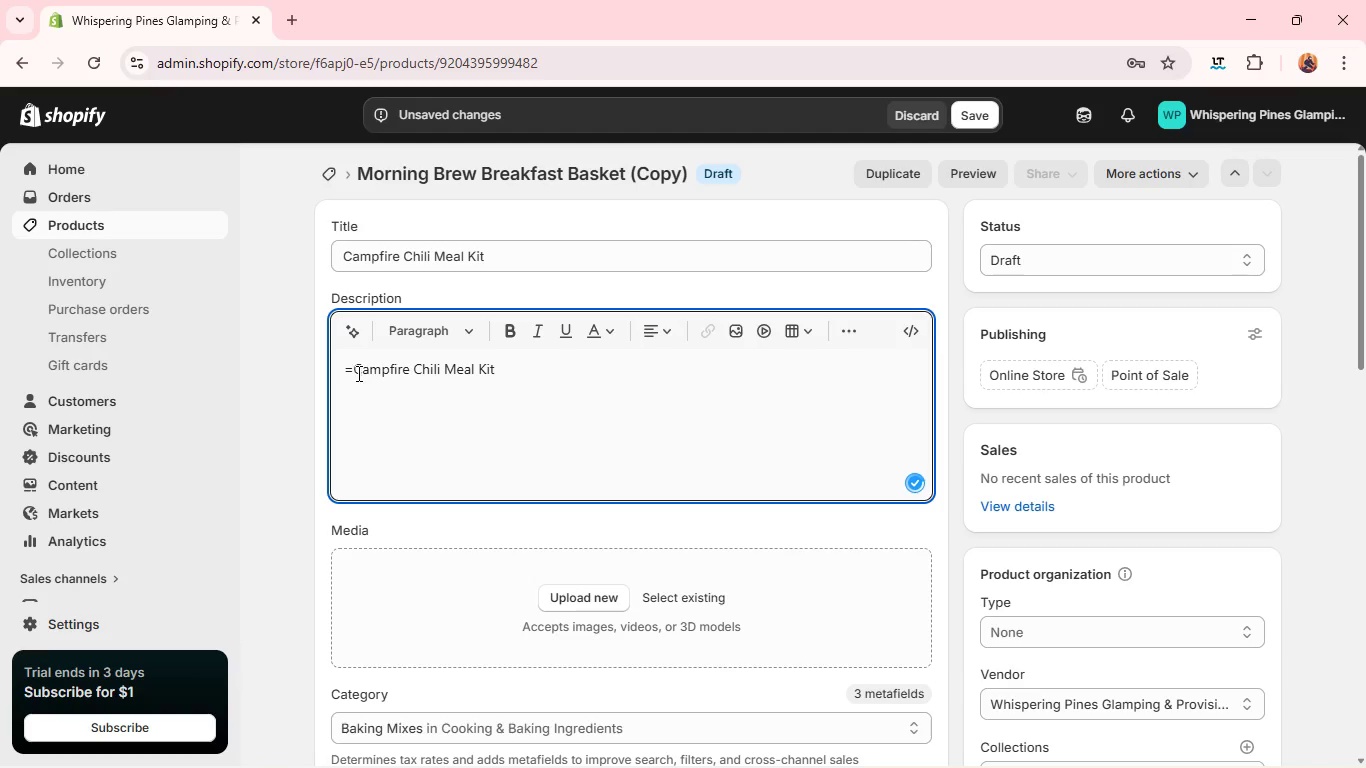 
left_click([354, 372])
 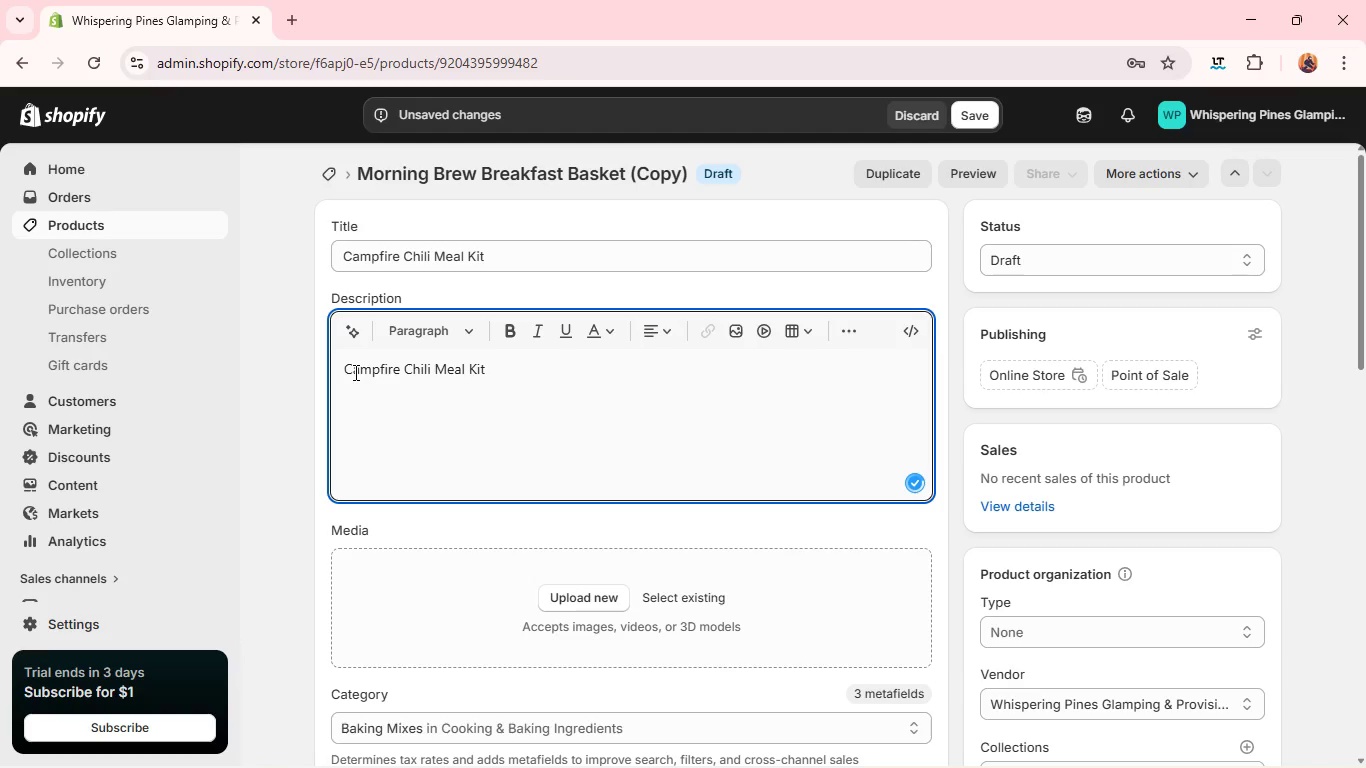 
key(Backspace)
 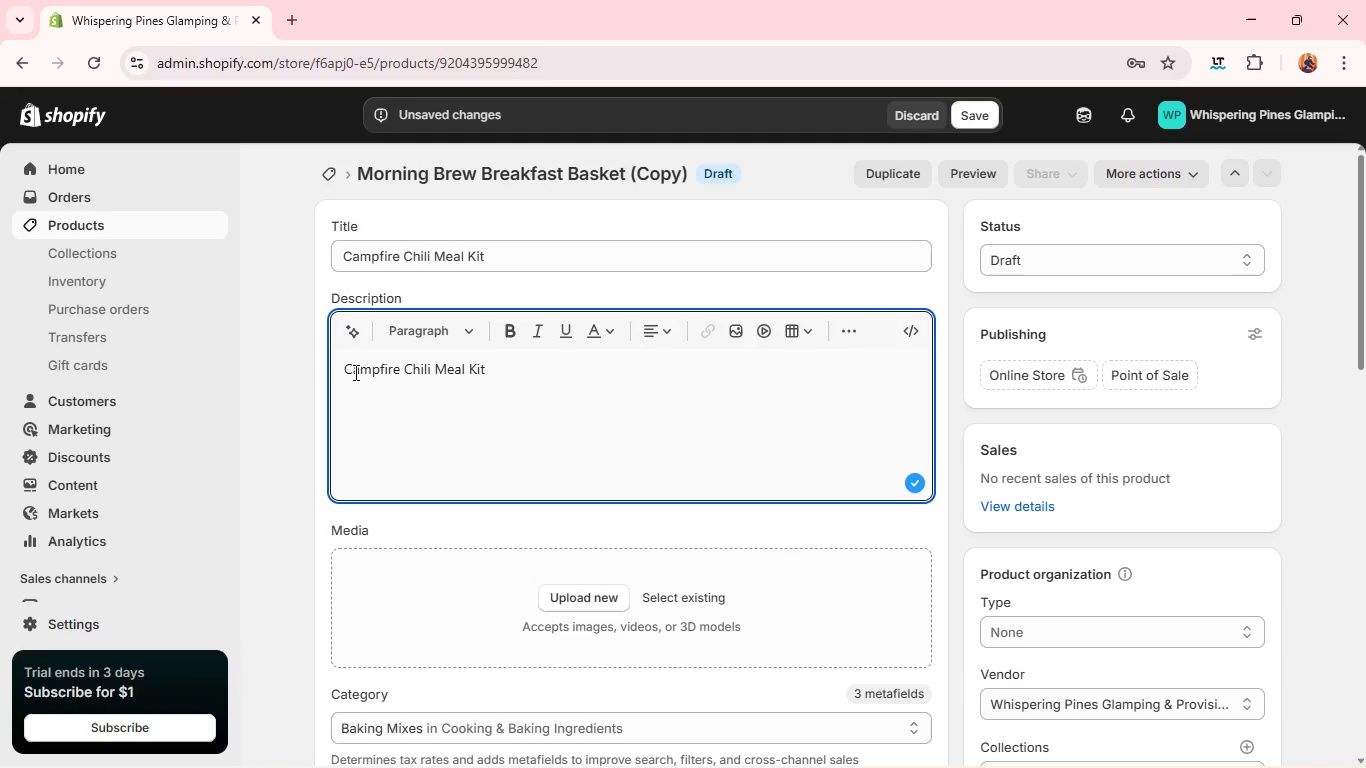 
hold_key(key=ControlLeft, duration=1.09)
 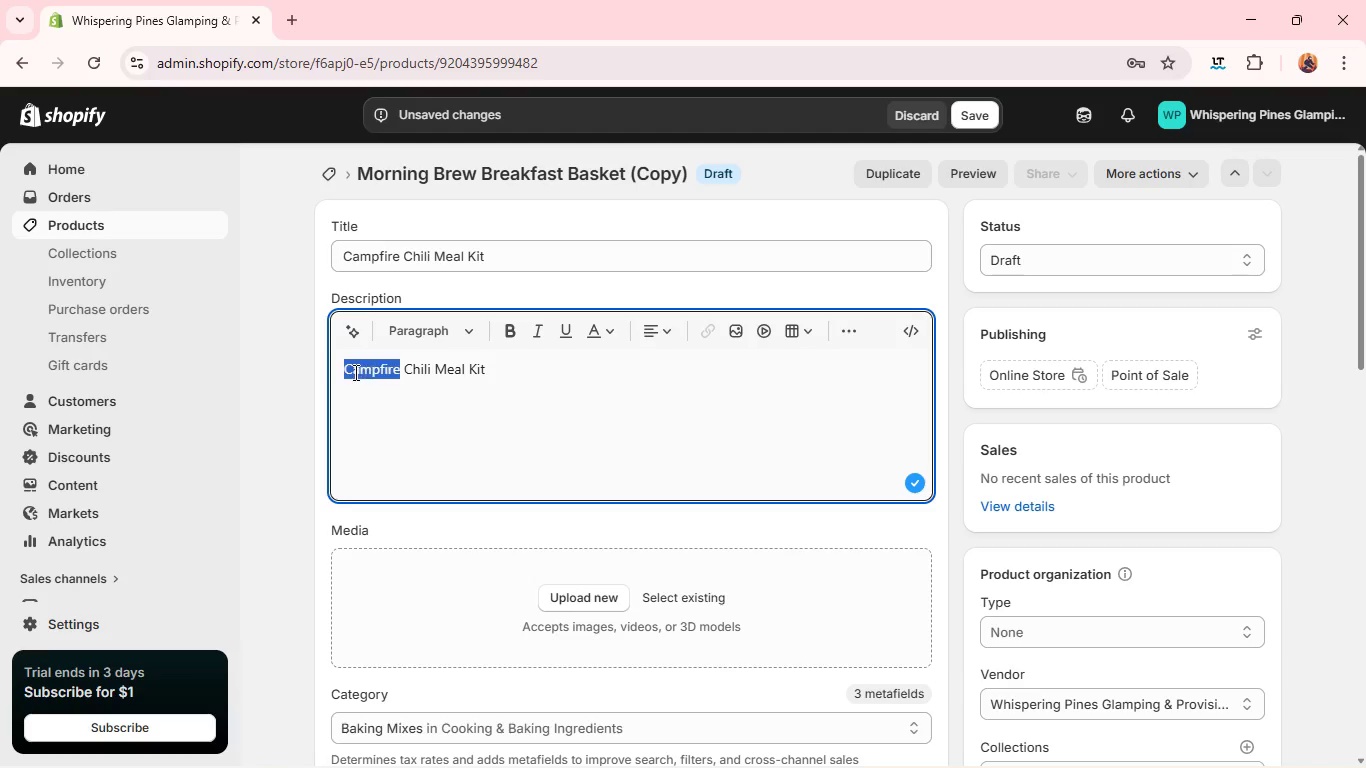 
double_click([354, 372])
 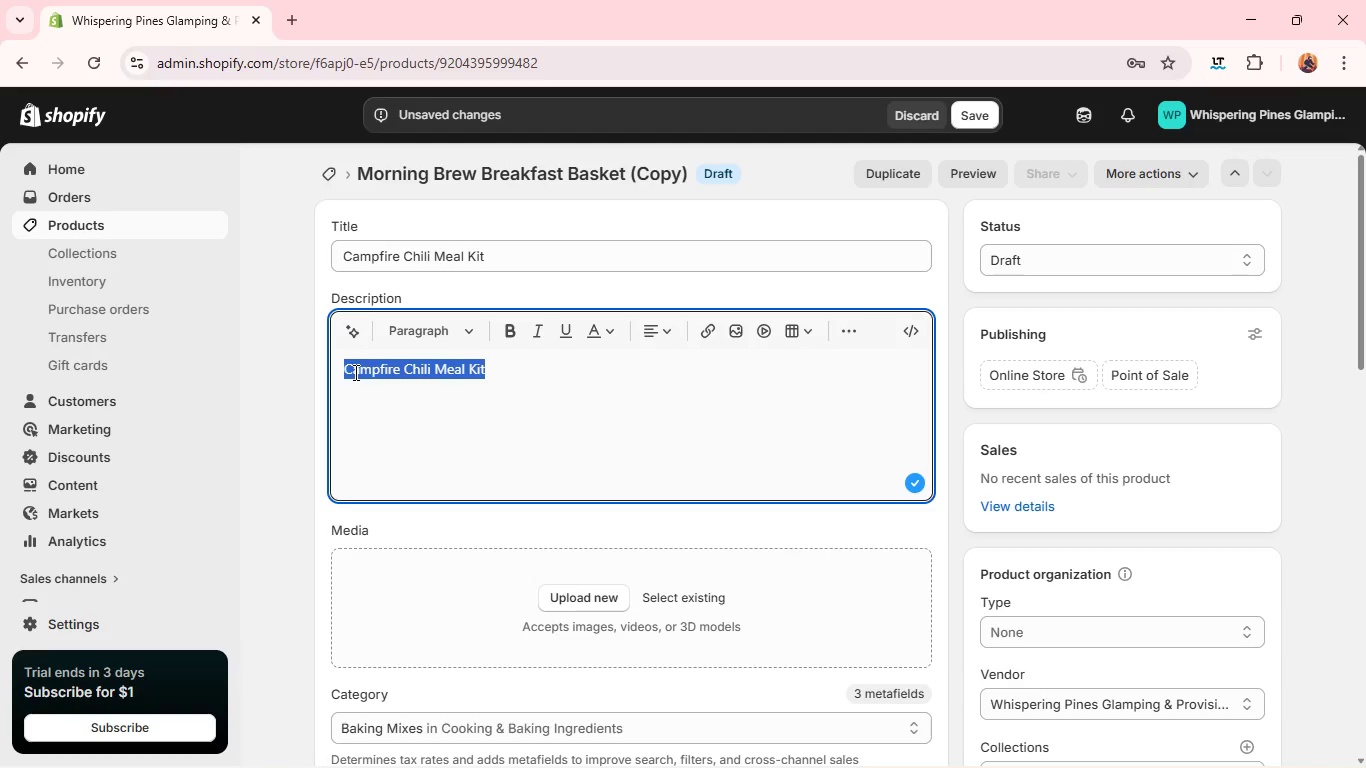 
triple_click([354, 372])
 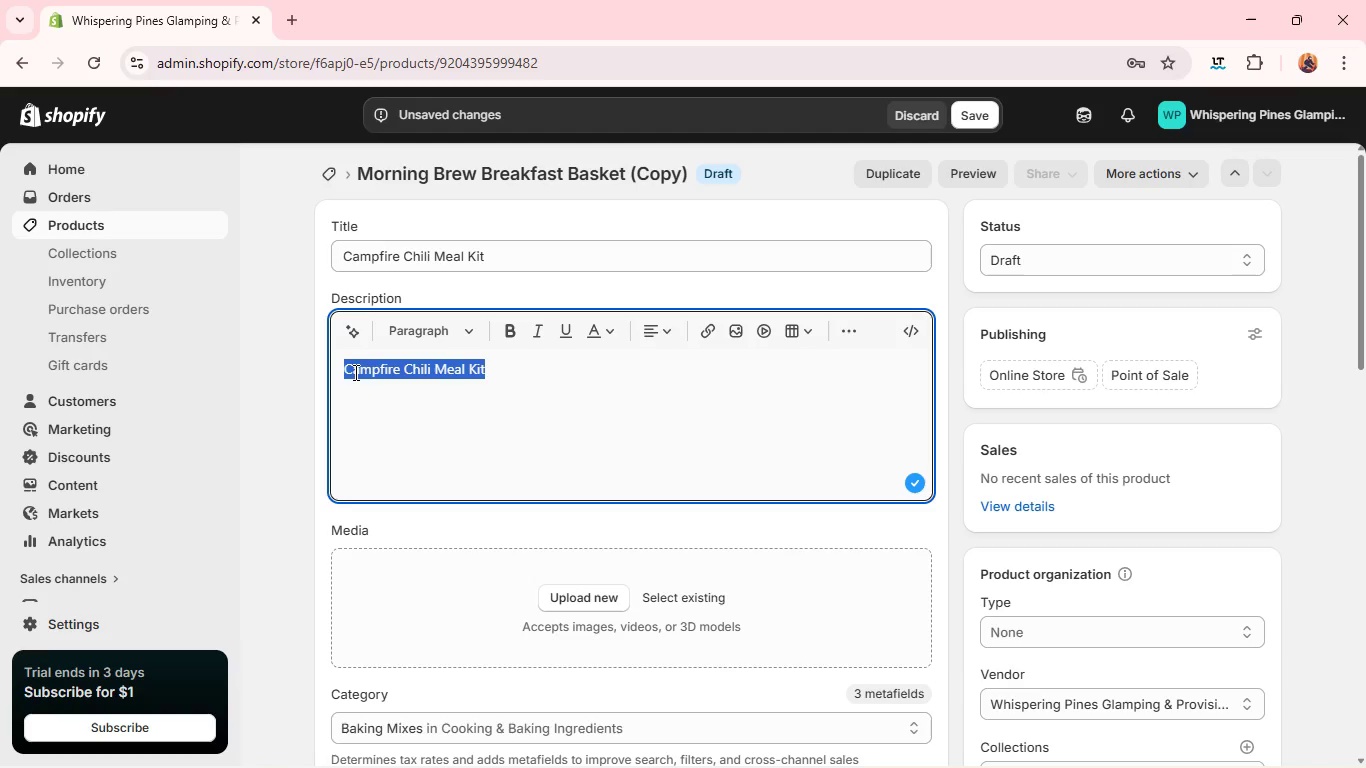 
triple_click([354, 372])
 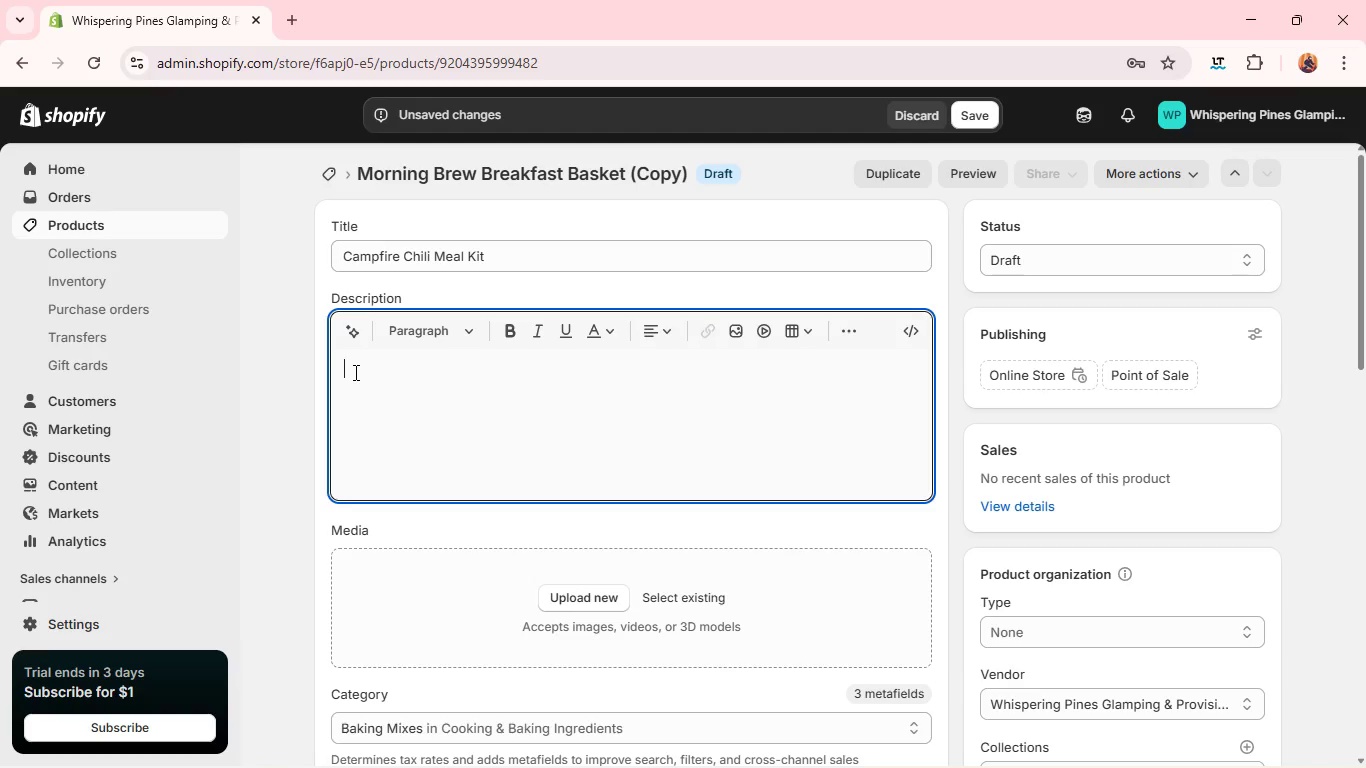 
key(Backspace)
 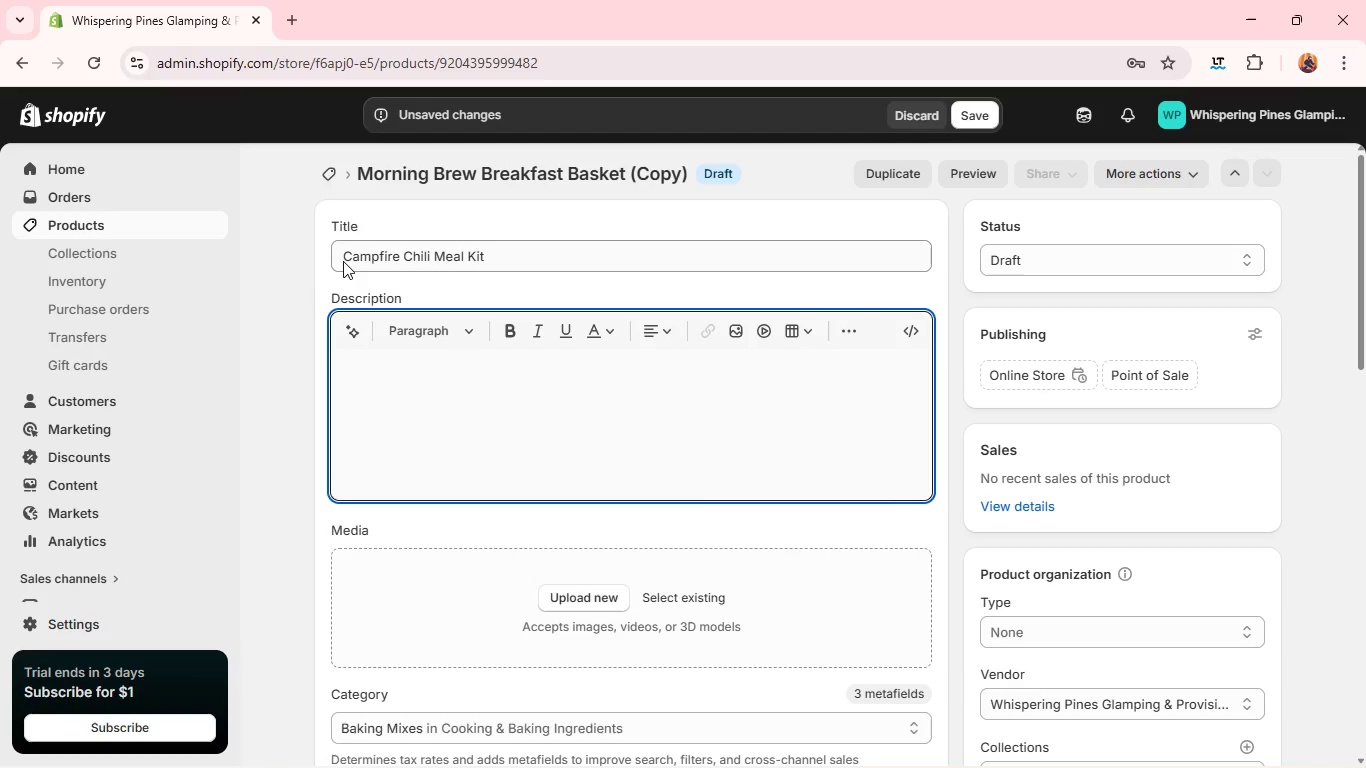 
left_click([343, 261])
 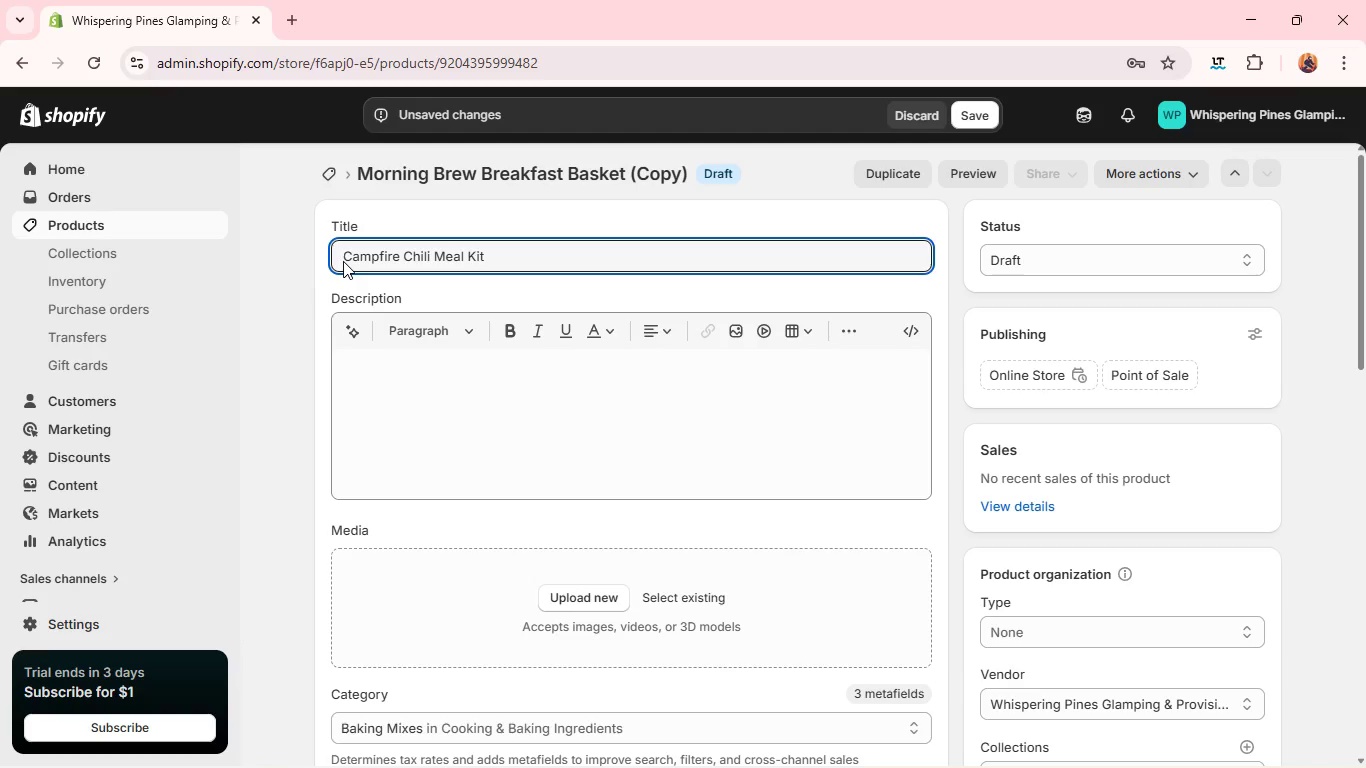 
key(Backspace)
 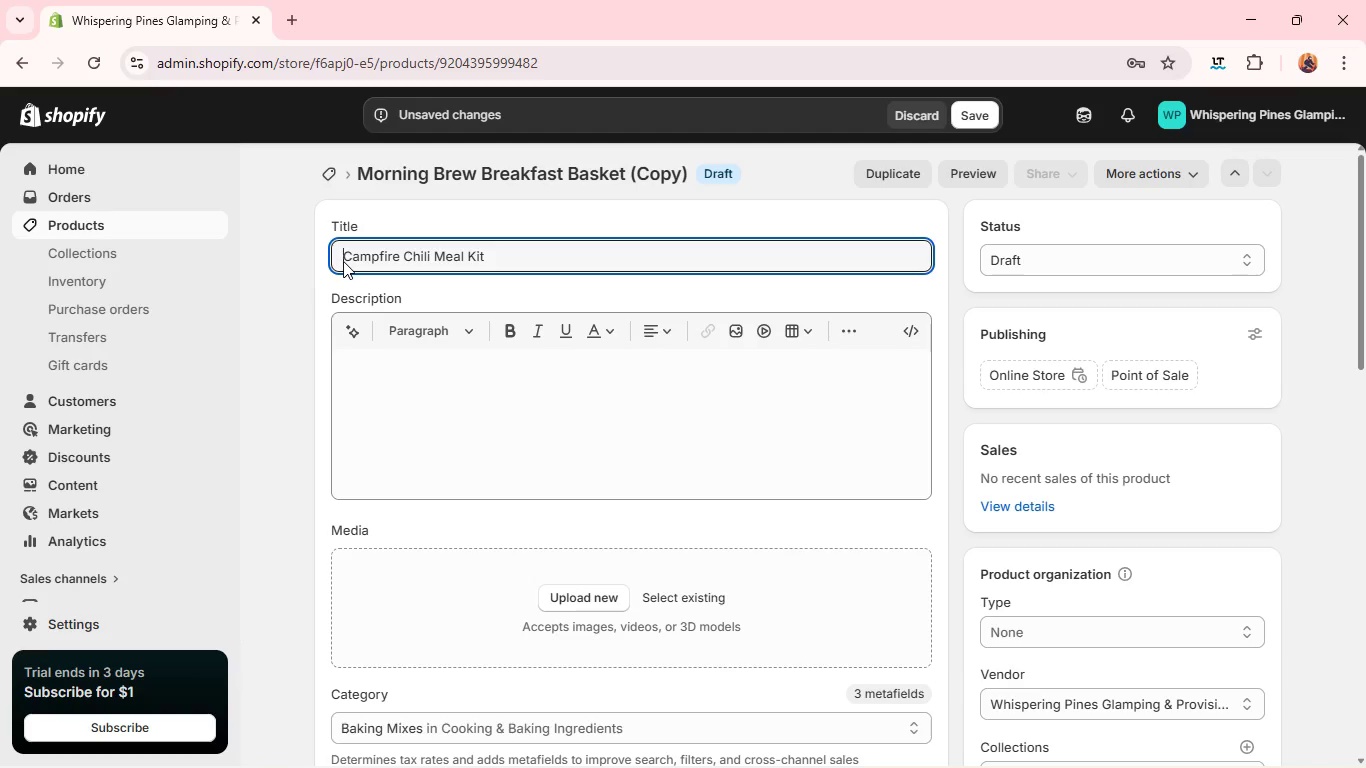 
hold_key(key=Backspace, duration=0.44)
 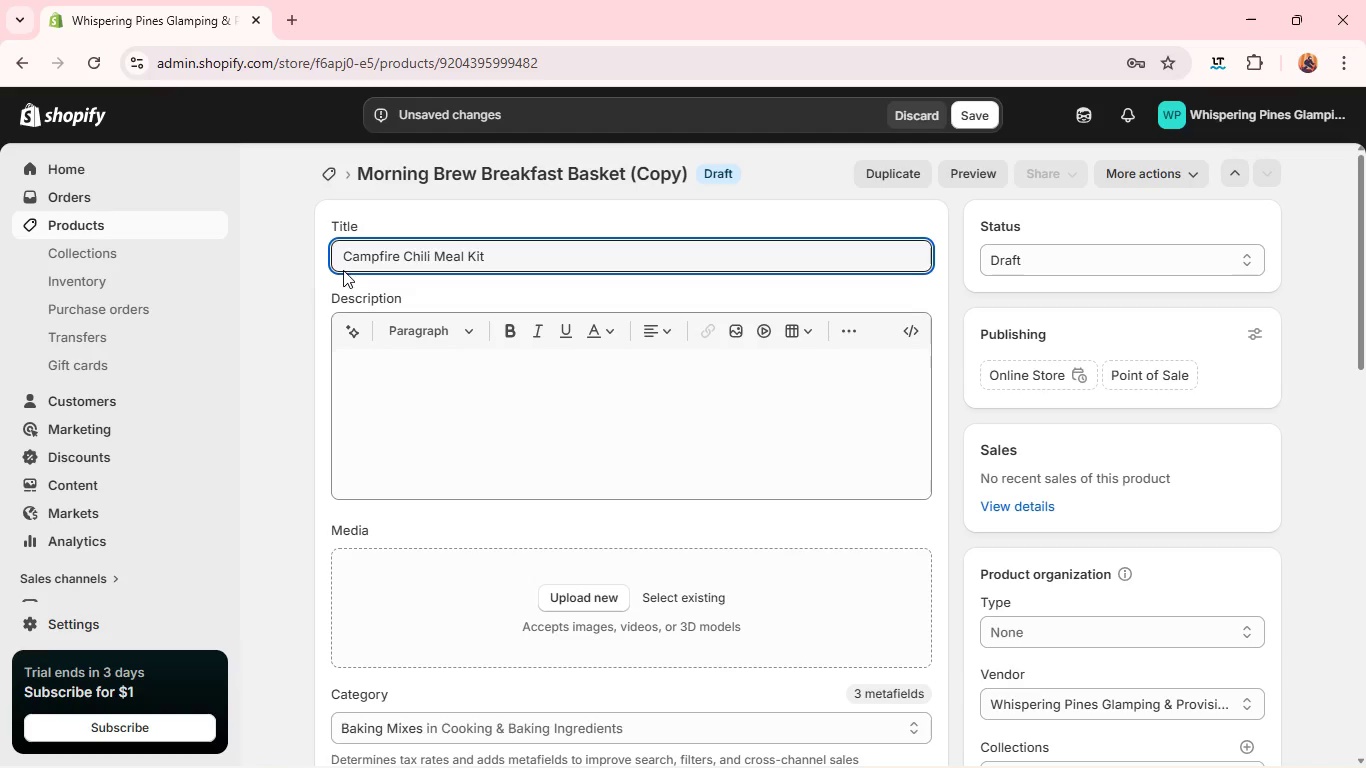 
left_click([381, 352])
 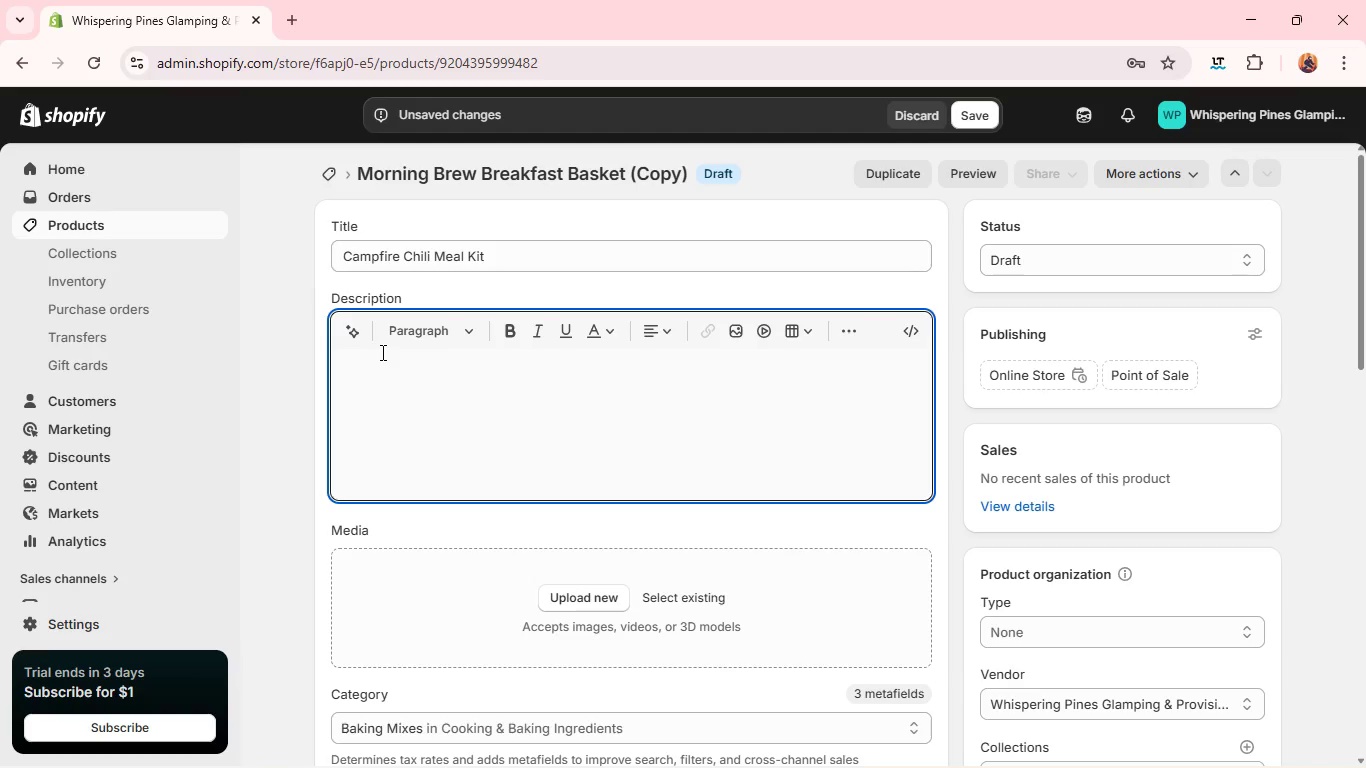 
type(A hearty, )
 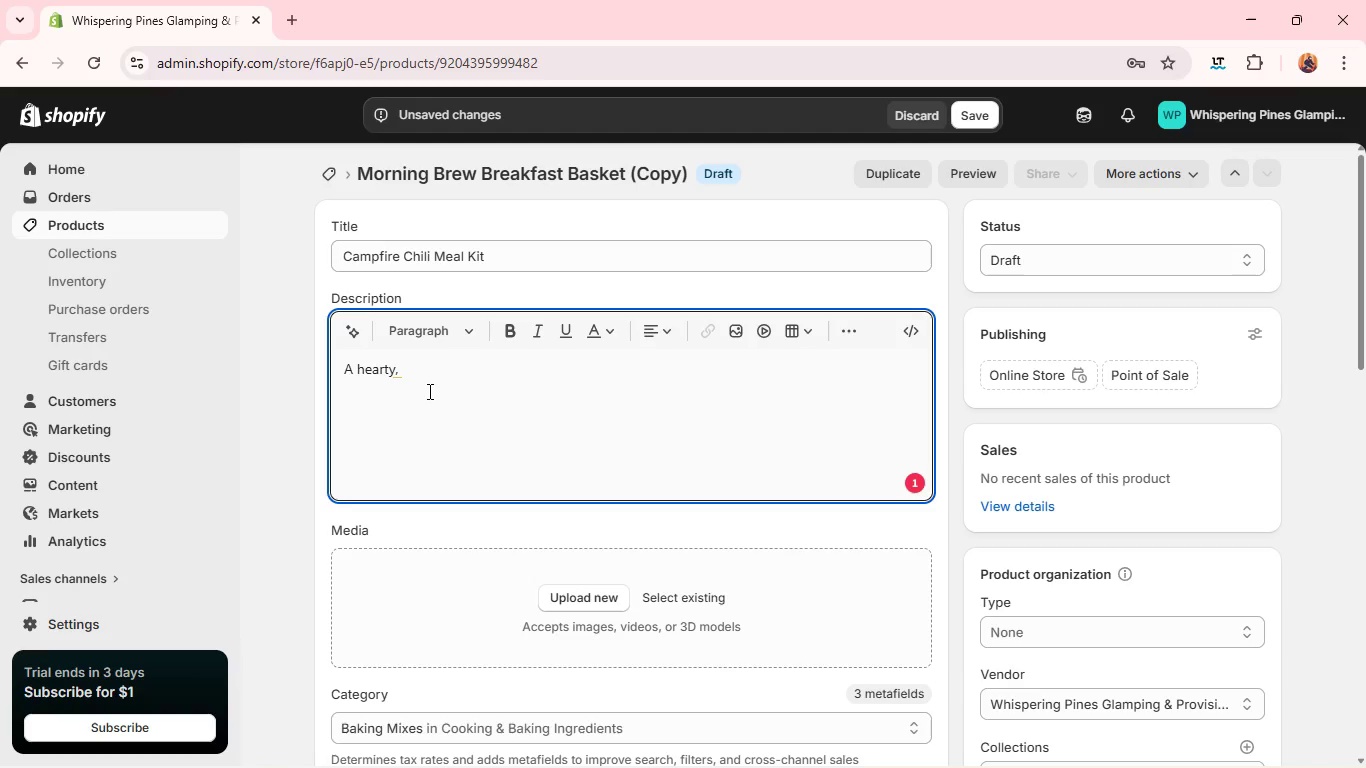 
type(slow-crafted meal designed for nights shaped by firelight and open air. THIS kit includes premium ingredients for a rich, slow-simmered chili experienx)
key(Backspace)
type(ce)
 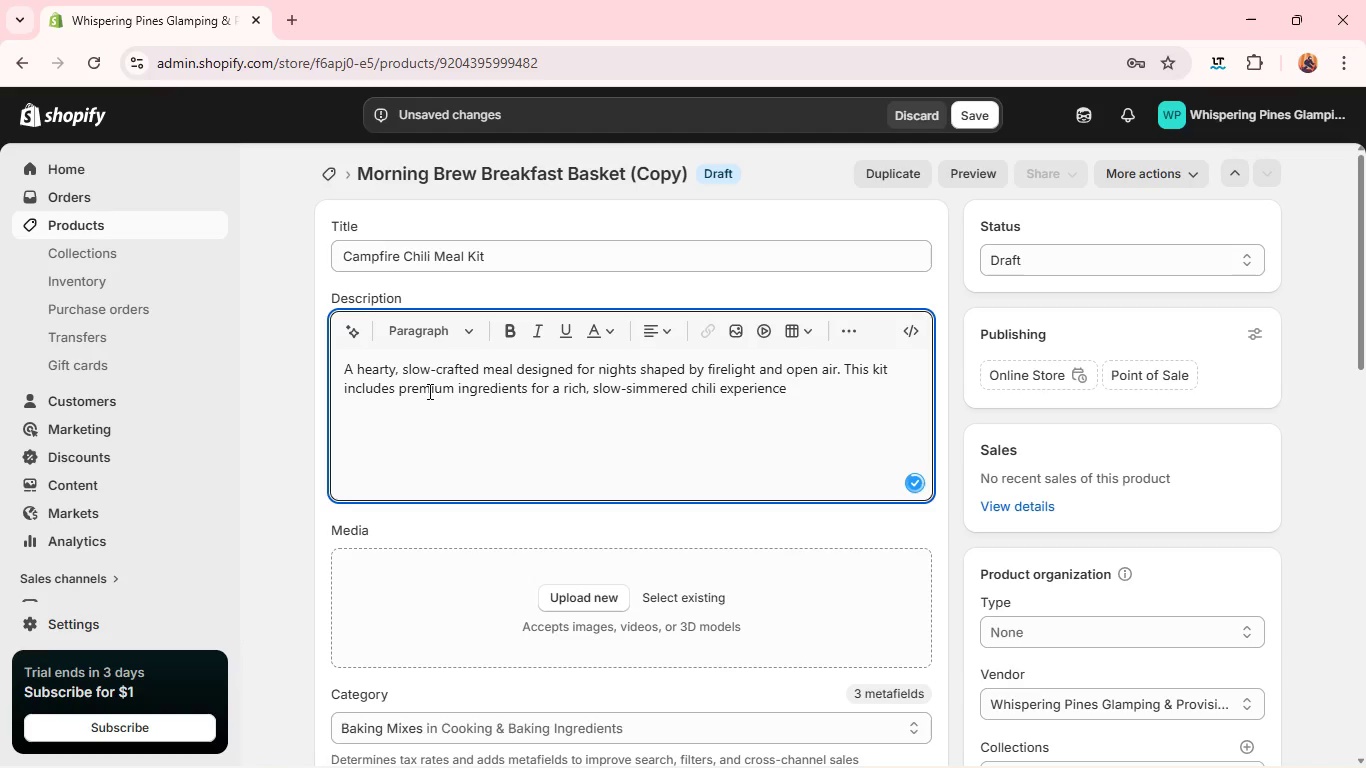 
type(, paired with rustic accompaniments. bild, warming, and deeply satidfying-crafted for the rhythm of the outdoors. )
 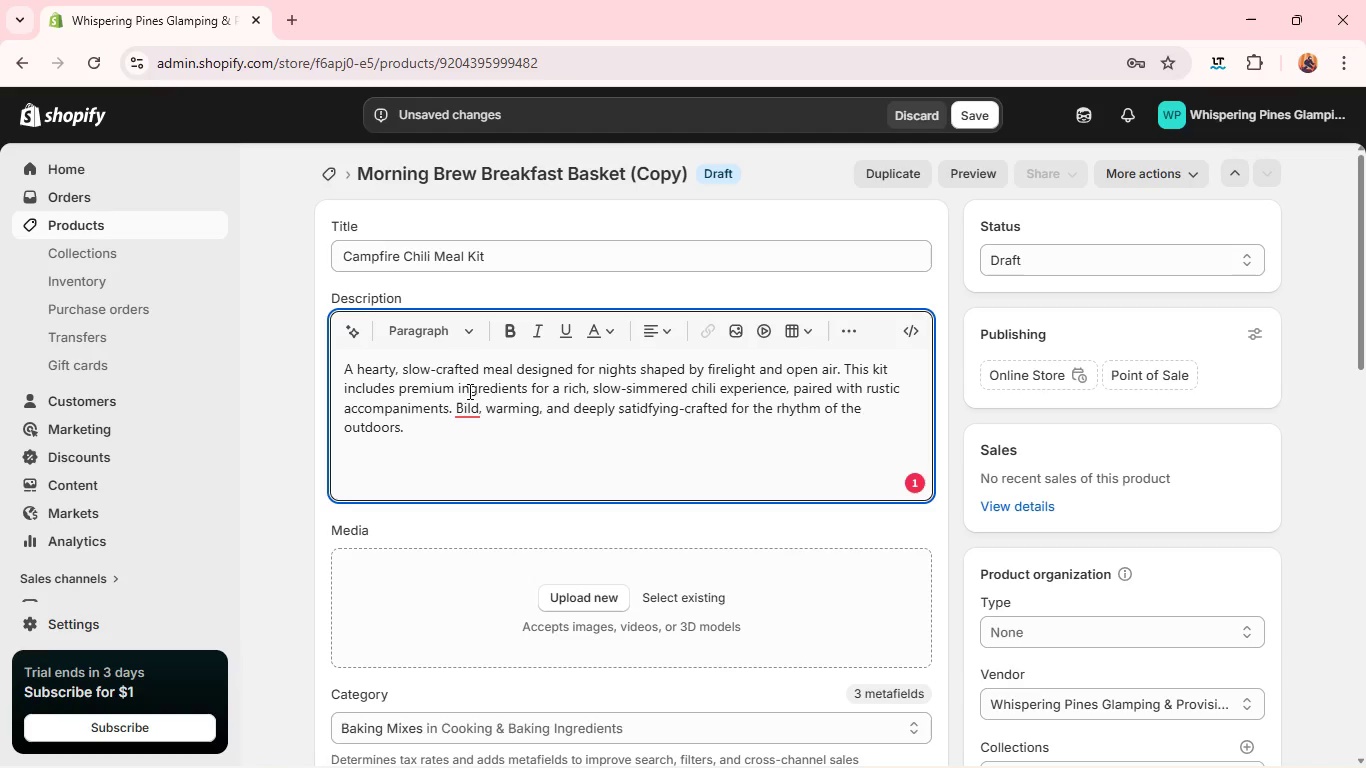 
left_click([478, 403])
 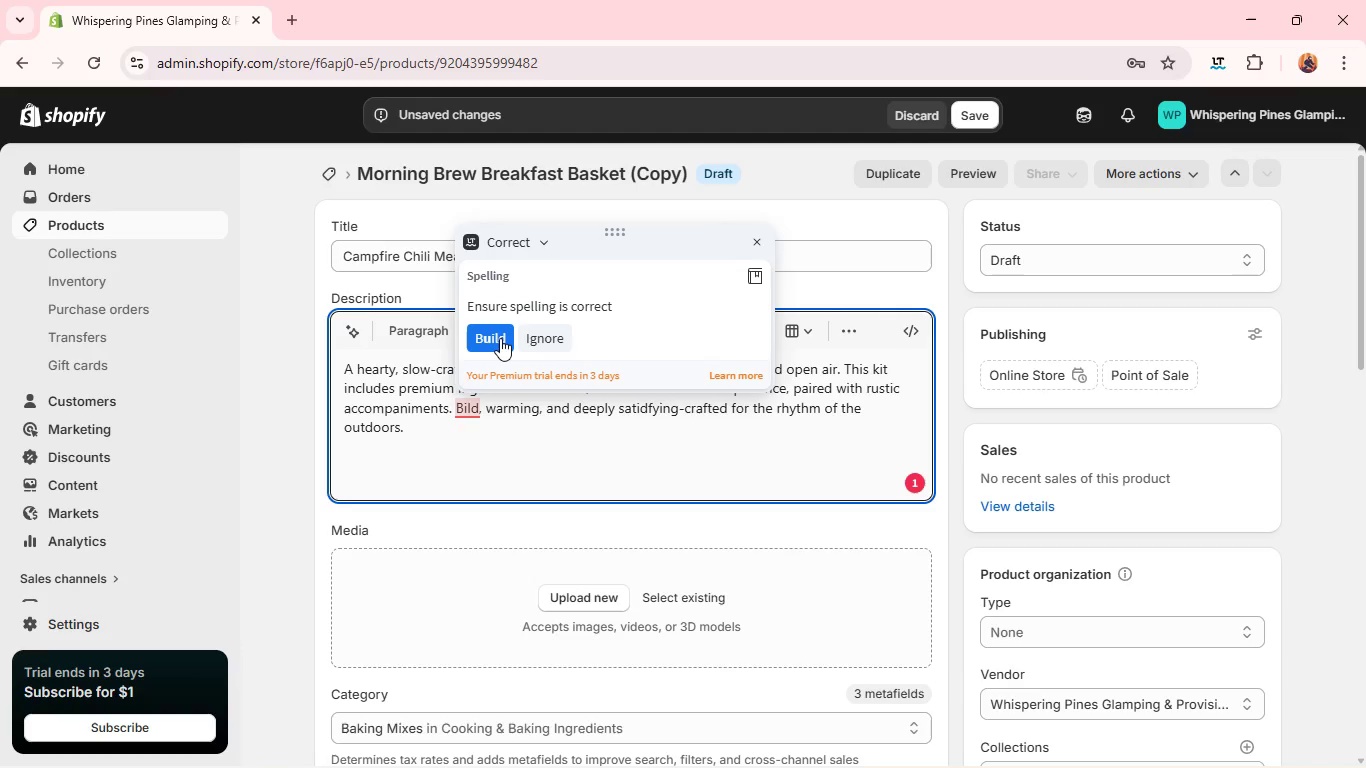 
left_click([499, 338])
 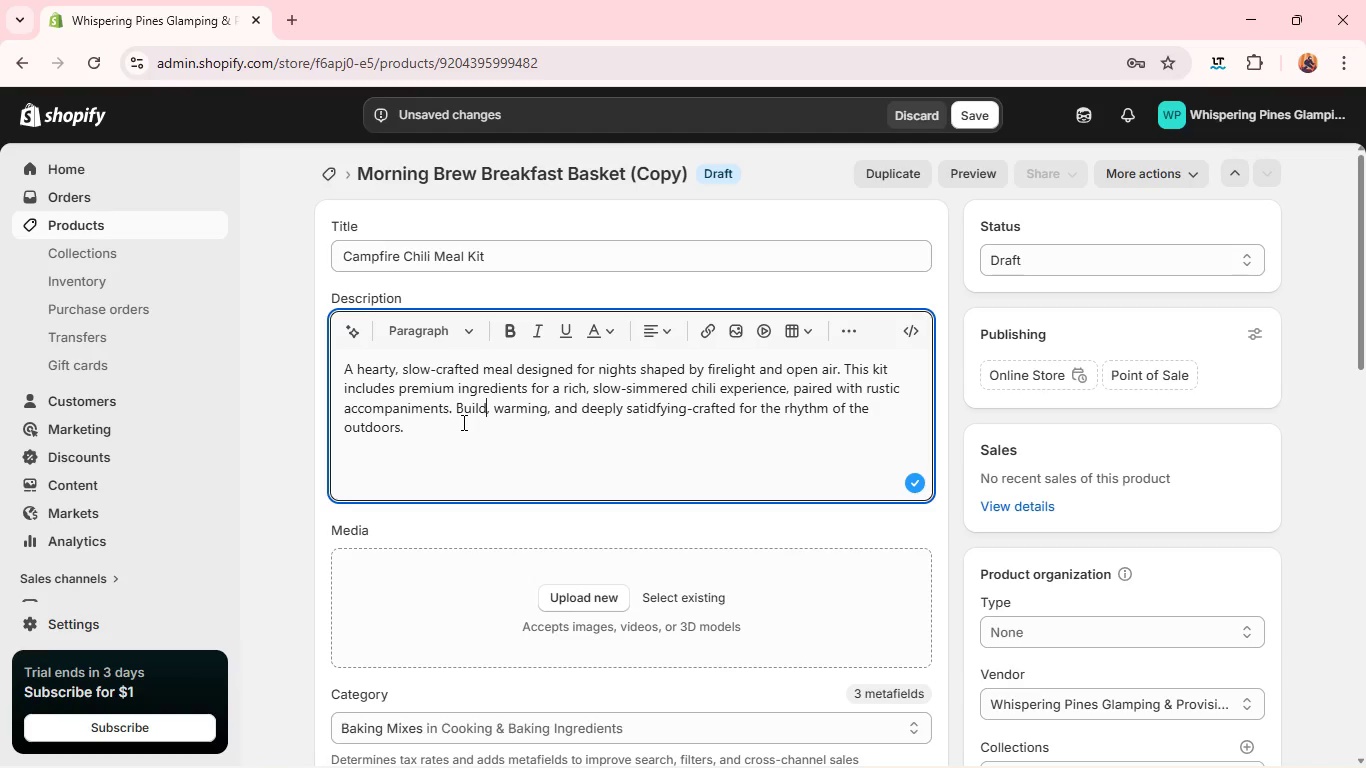 
wait(31.16)
 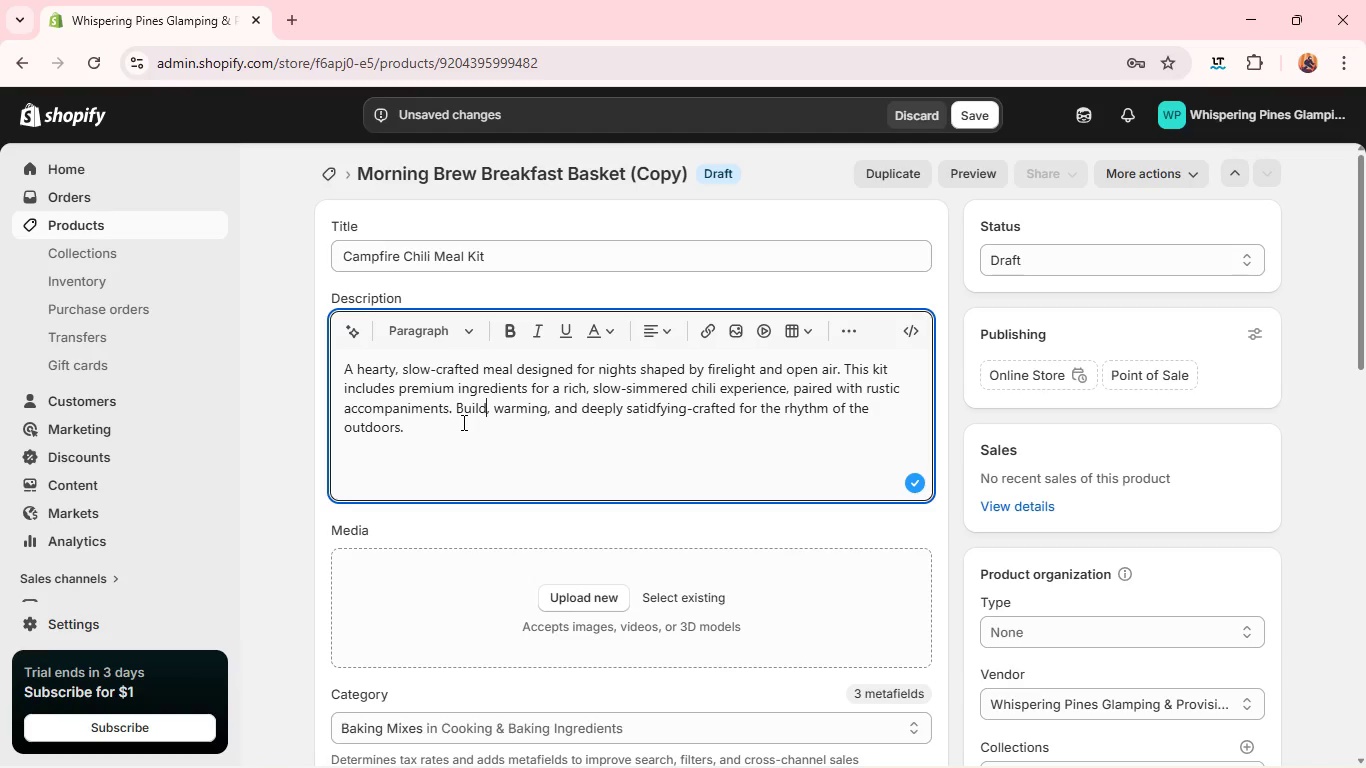 
double_click([475, 409])
 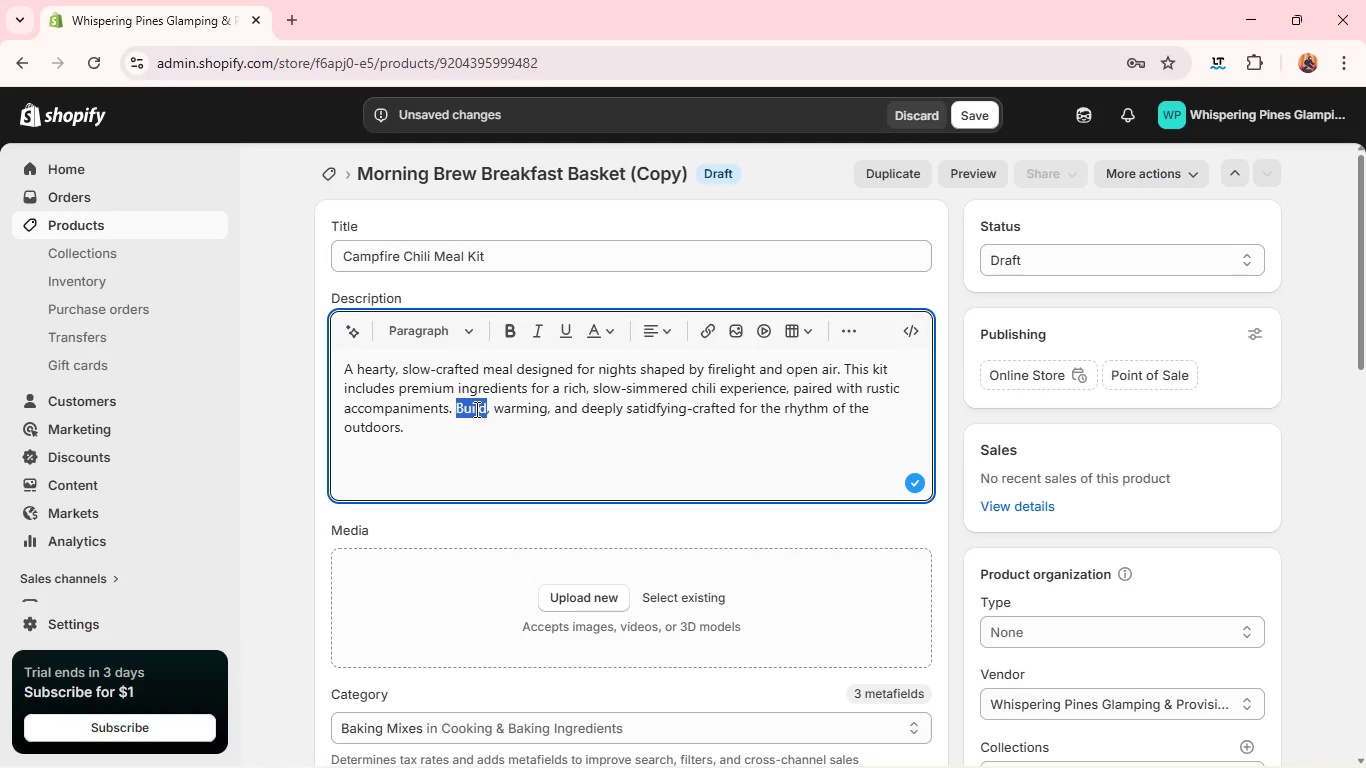 
hold_key(key=ShiftLeft, duration=0.61)
 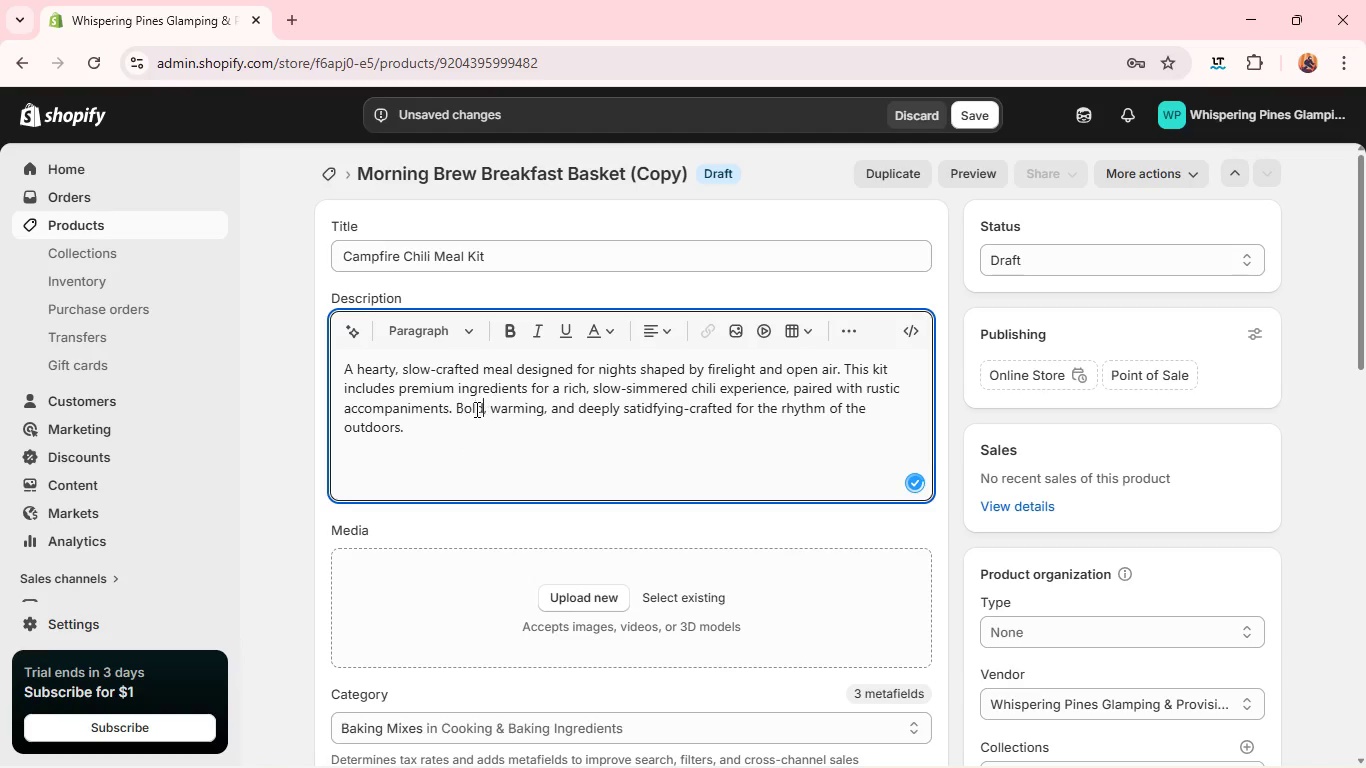 
type(bold)
 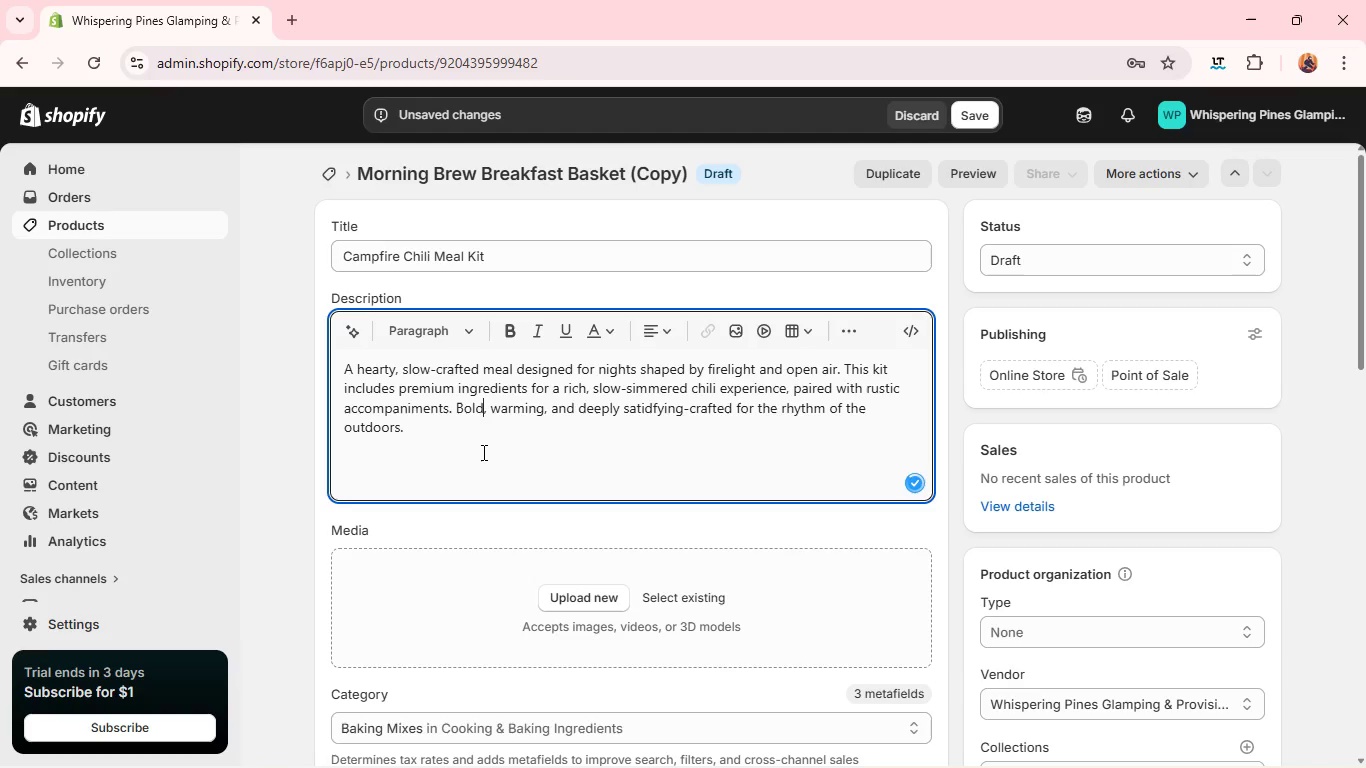 
left_click([482, 452])
 